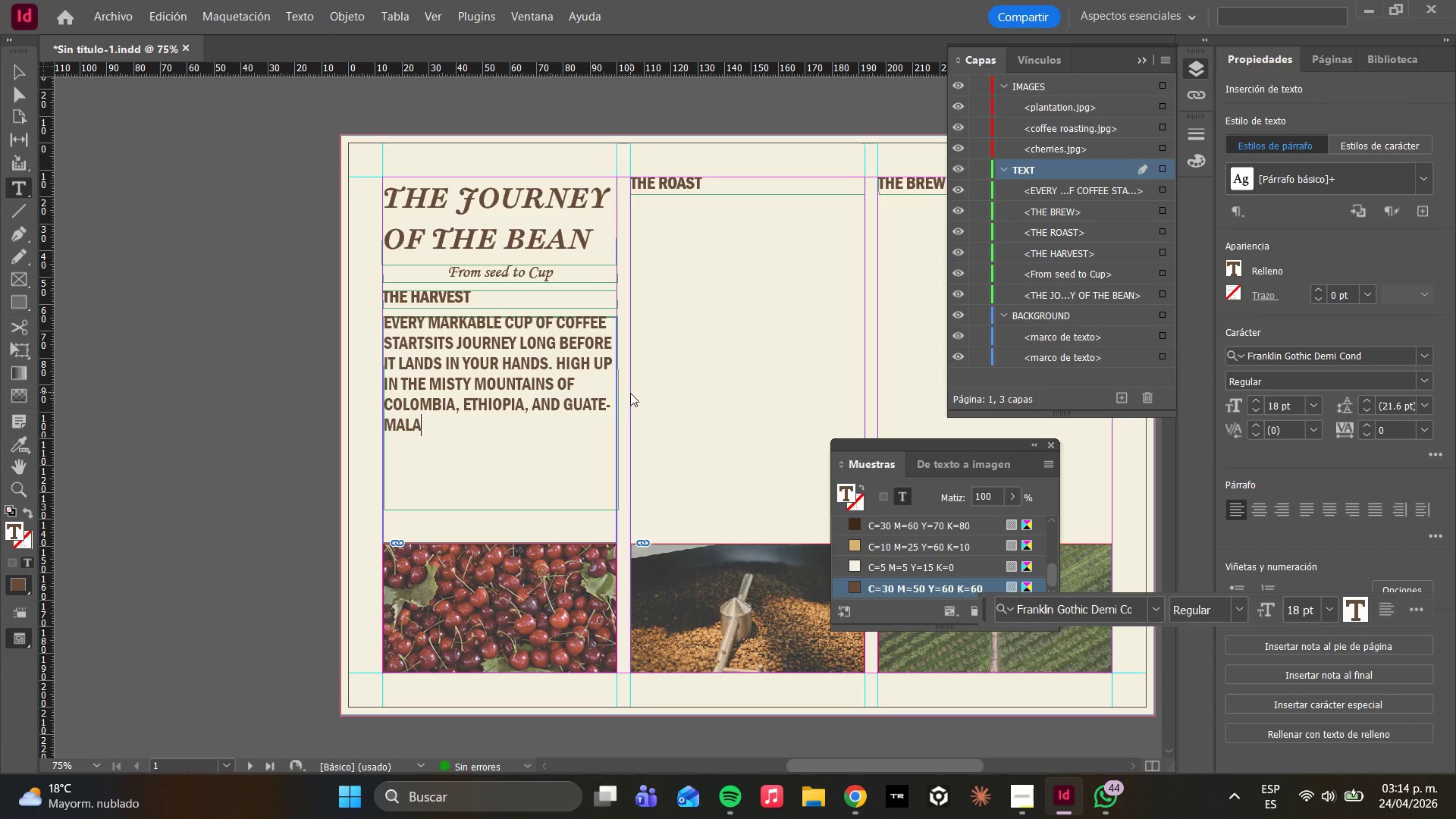 
wait(5.06)
 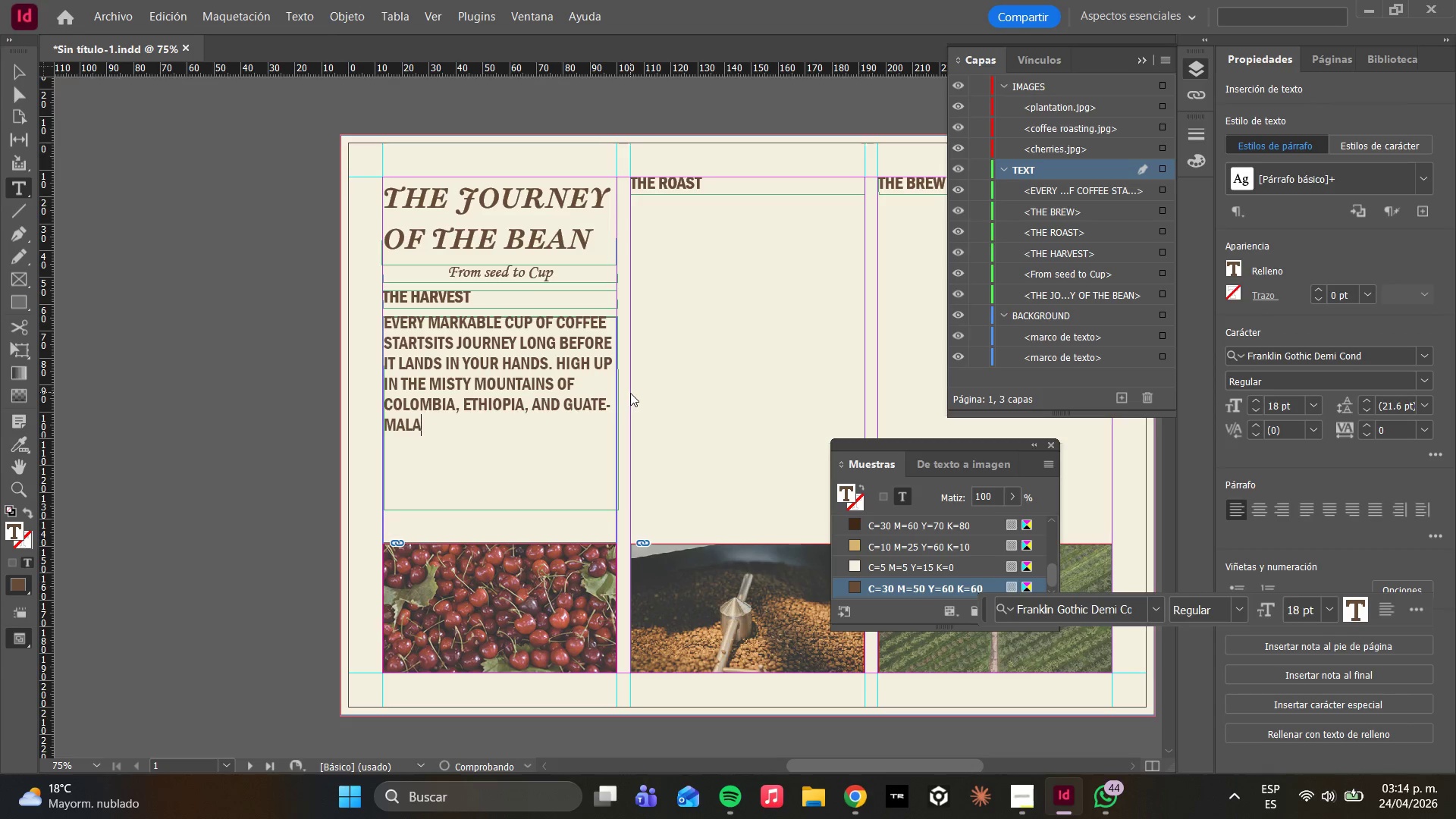 
type(, coffee cherries  )
key(Backspace)
type(t)
 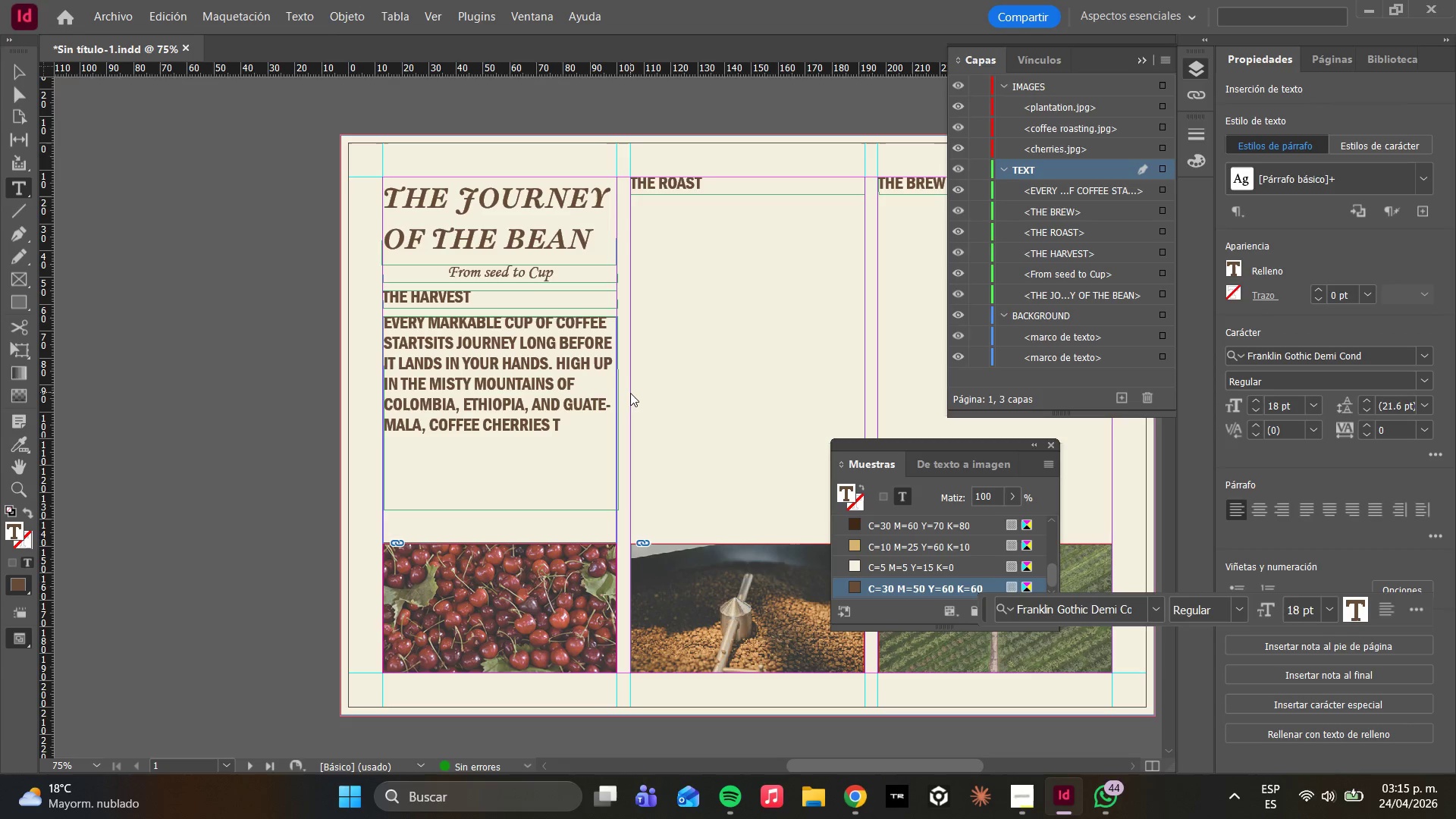 
wait(8.62)
 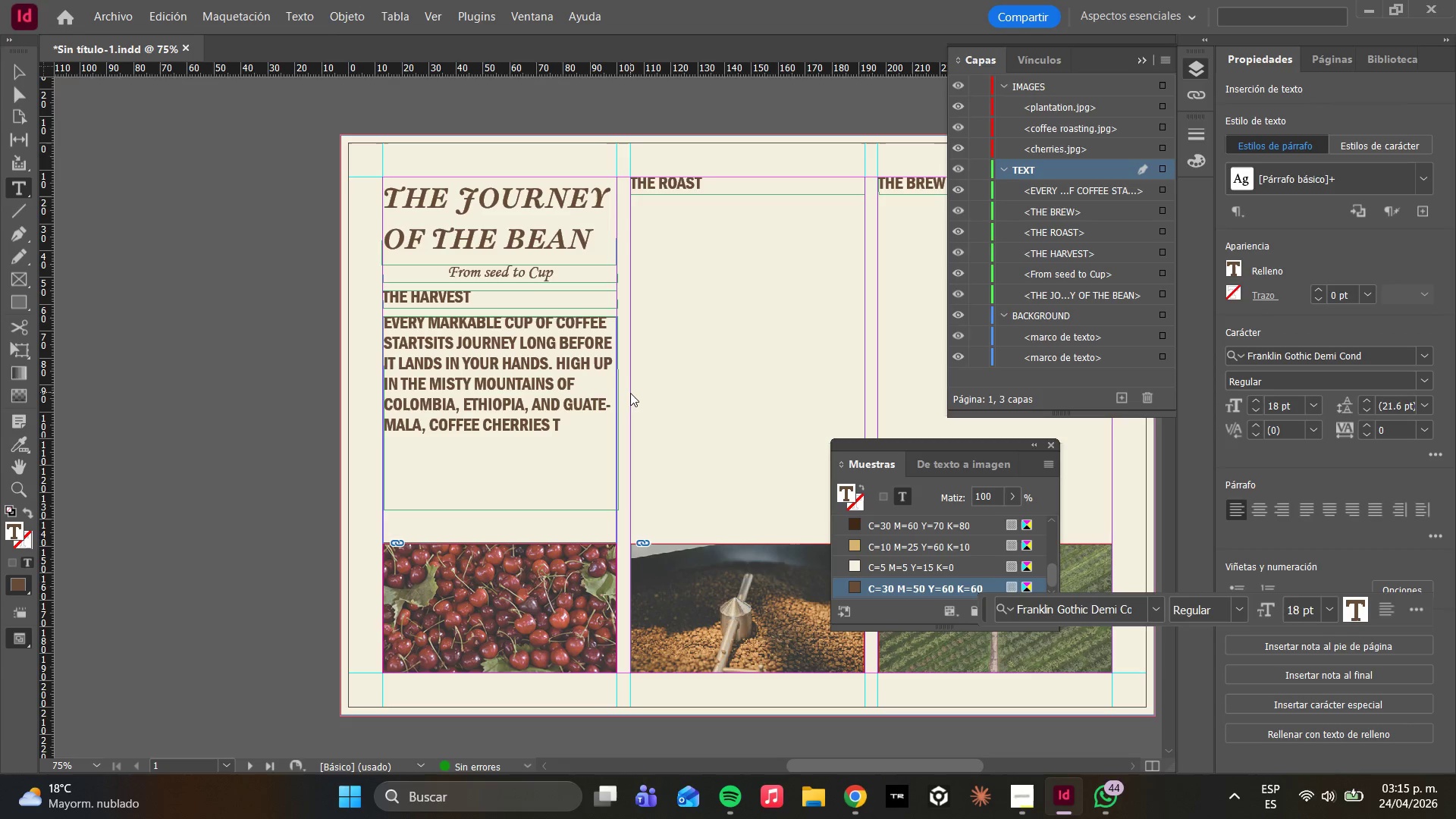 
type(ake their time to ripe)
 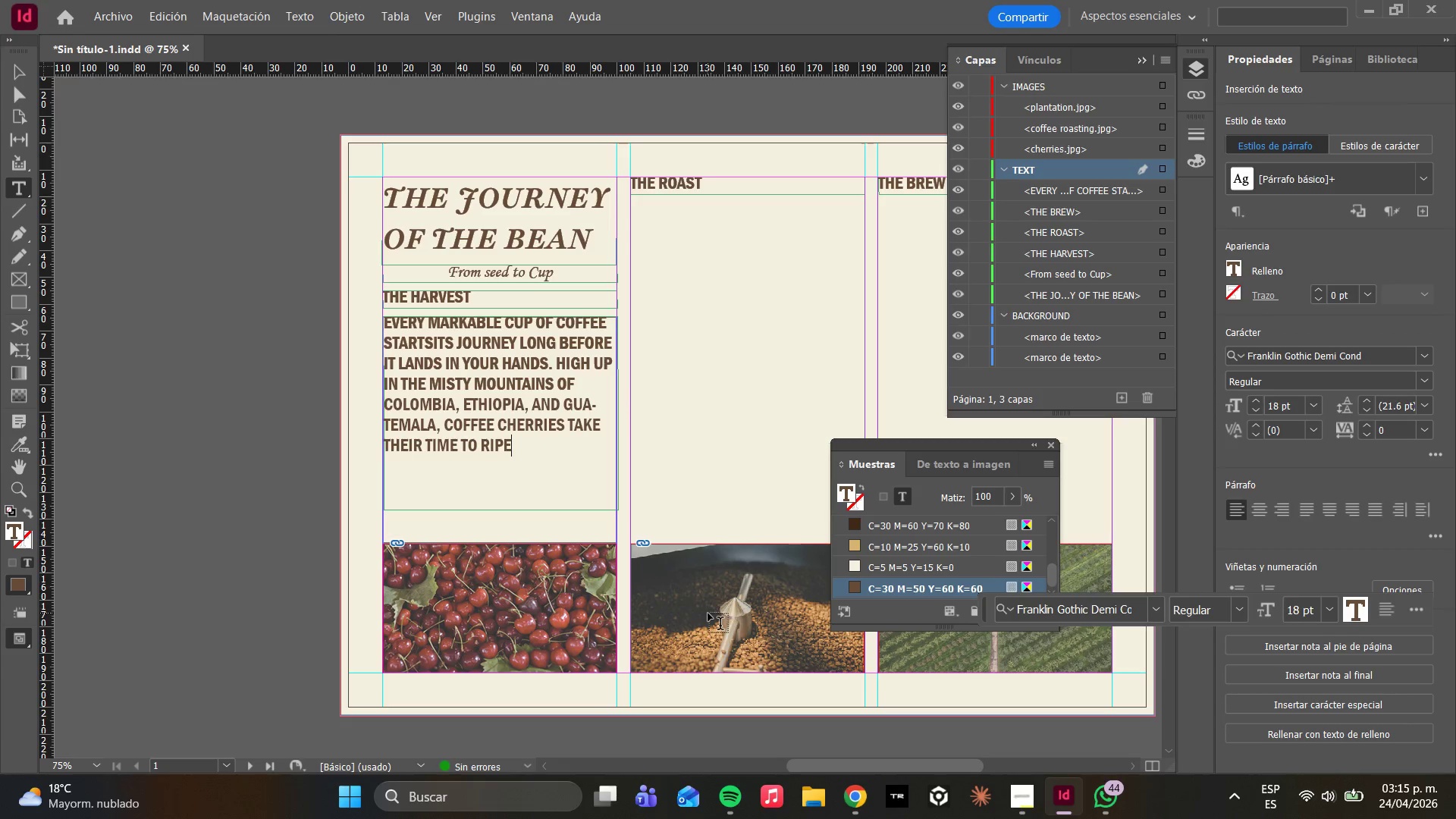 
key(N)
 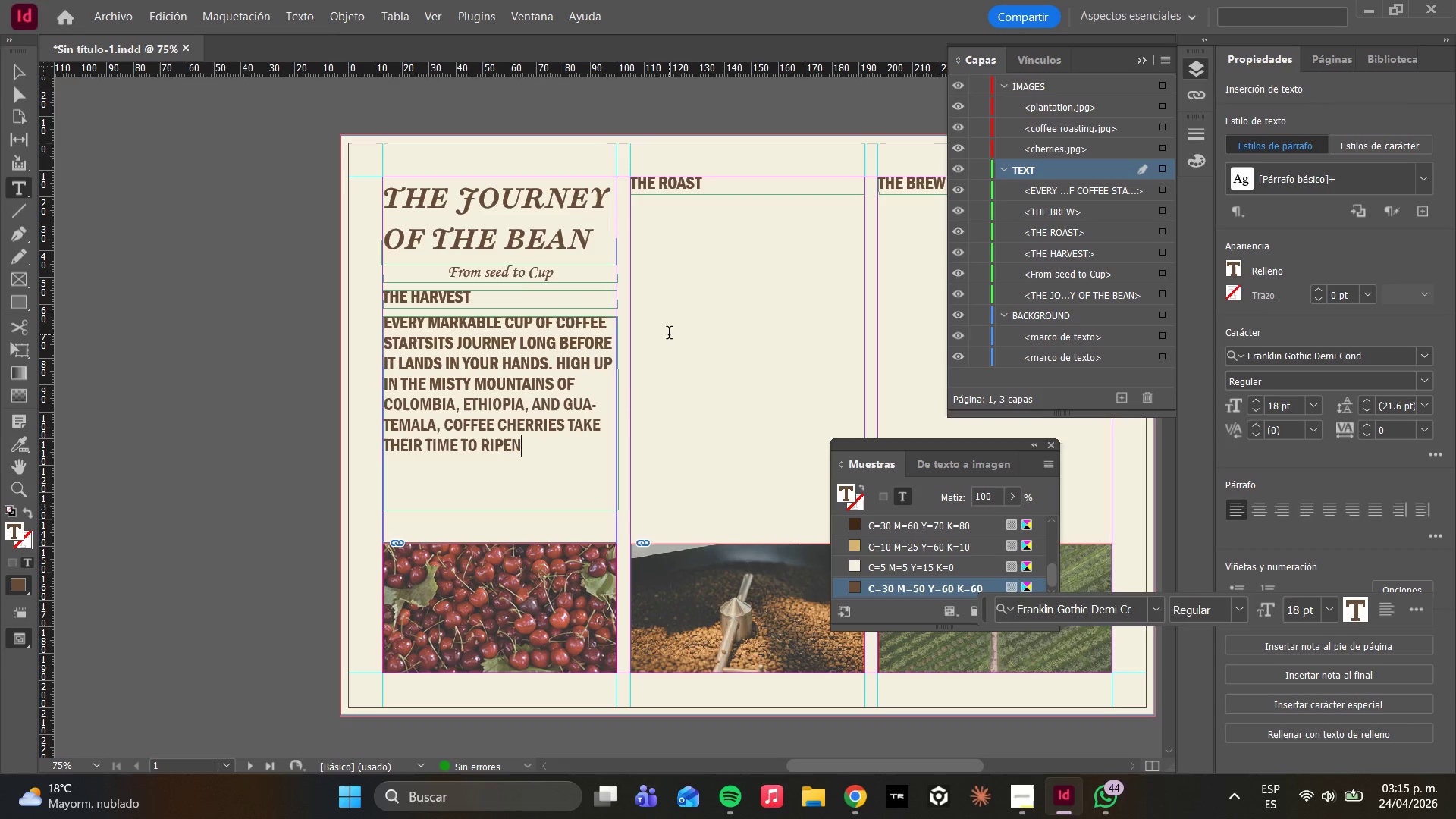 
left_click([714, 367])
 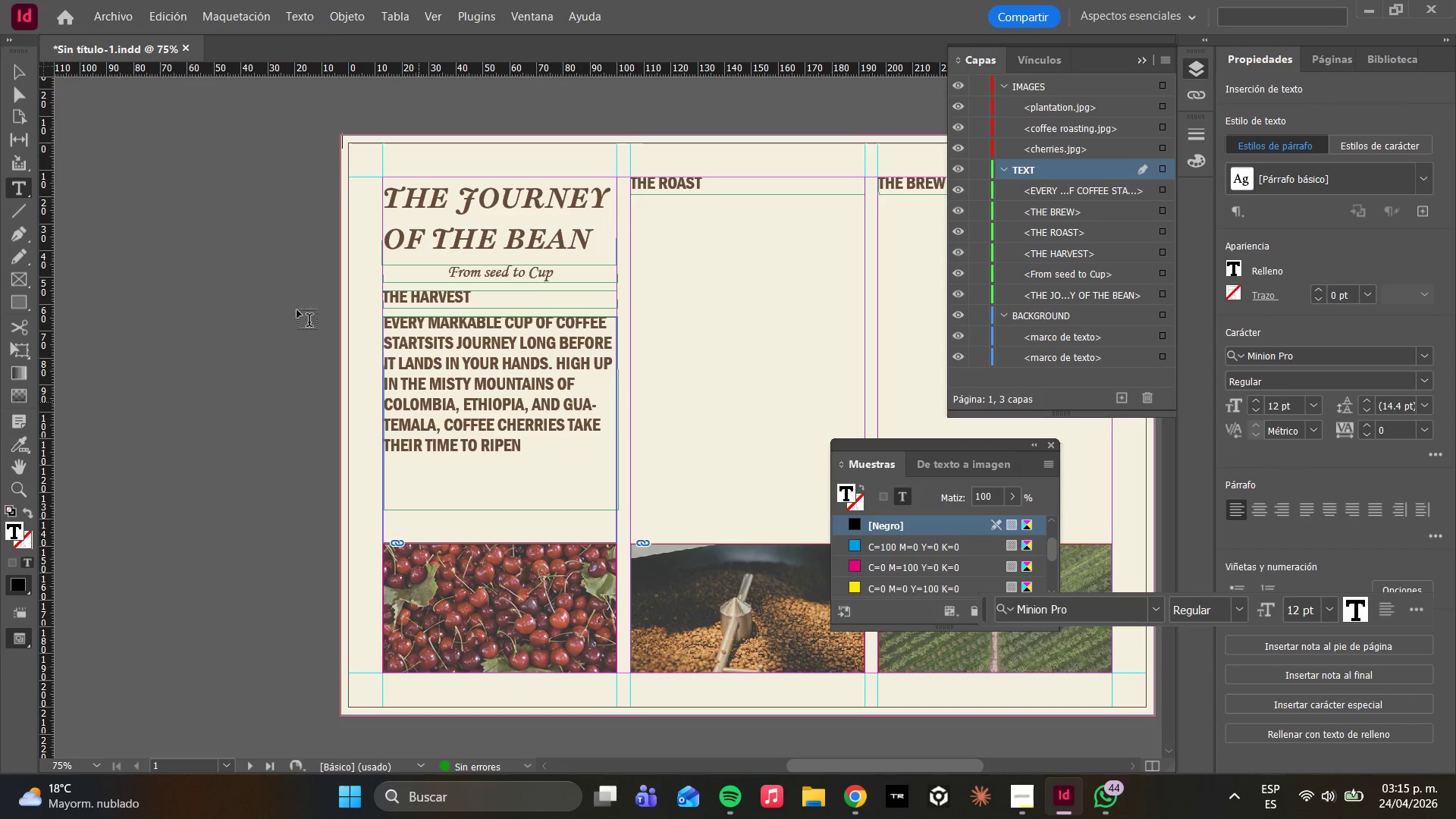 
left_click([326, 221])
 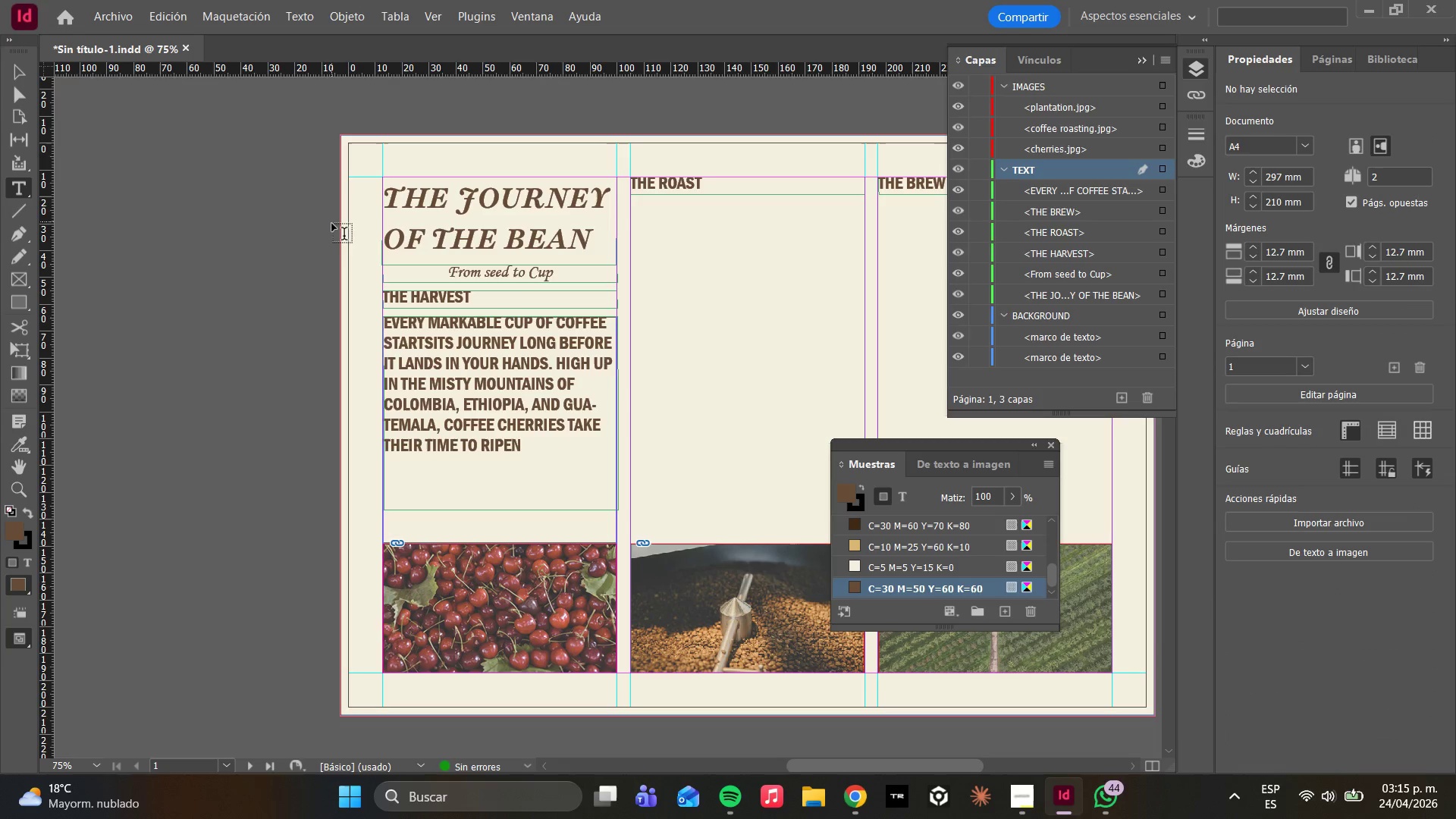 
key(Escape)
 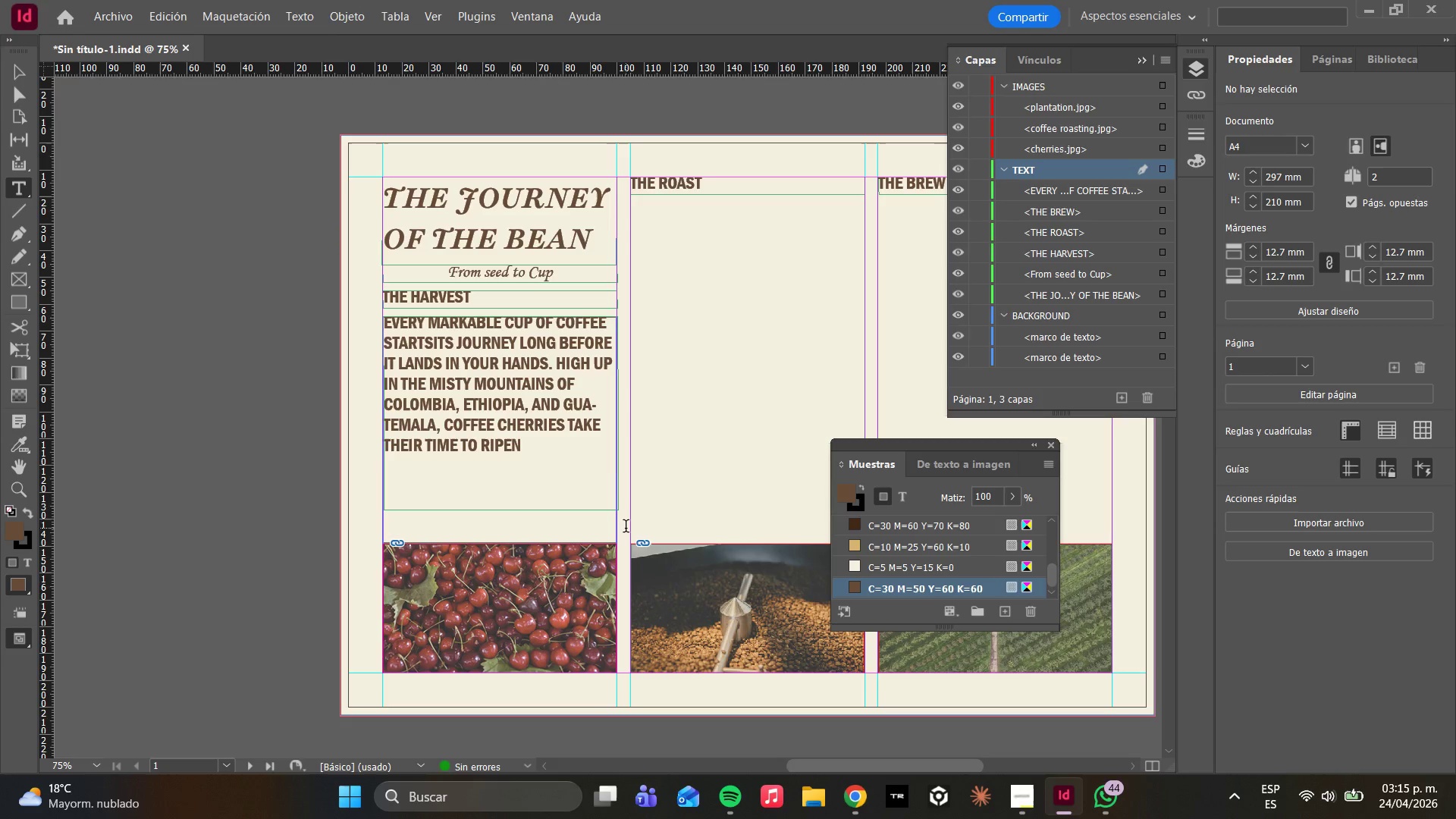 
key(Escape)
 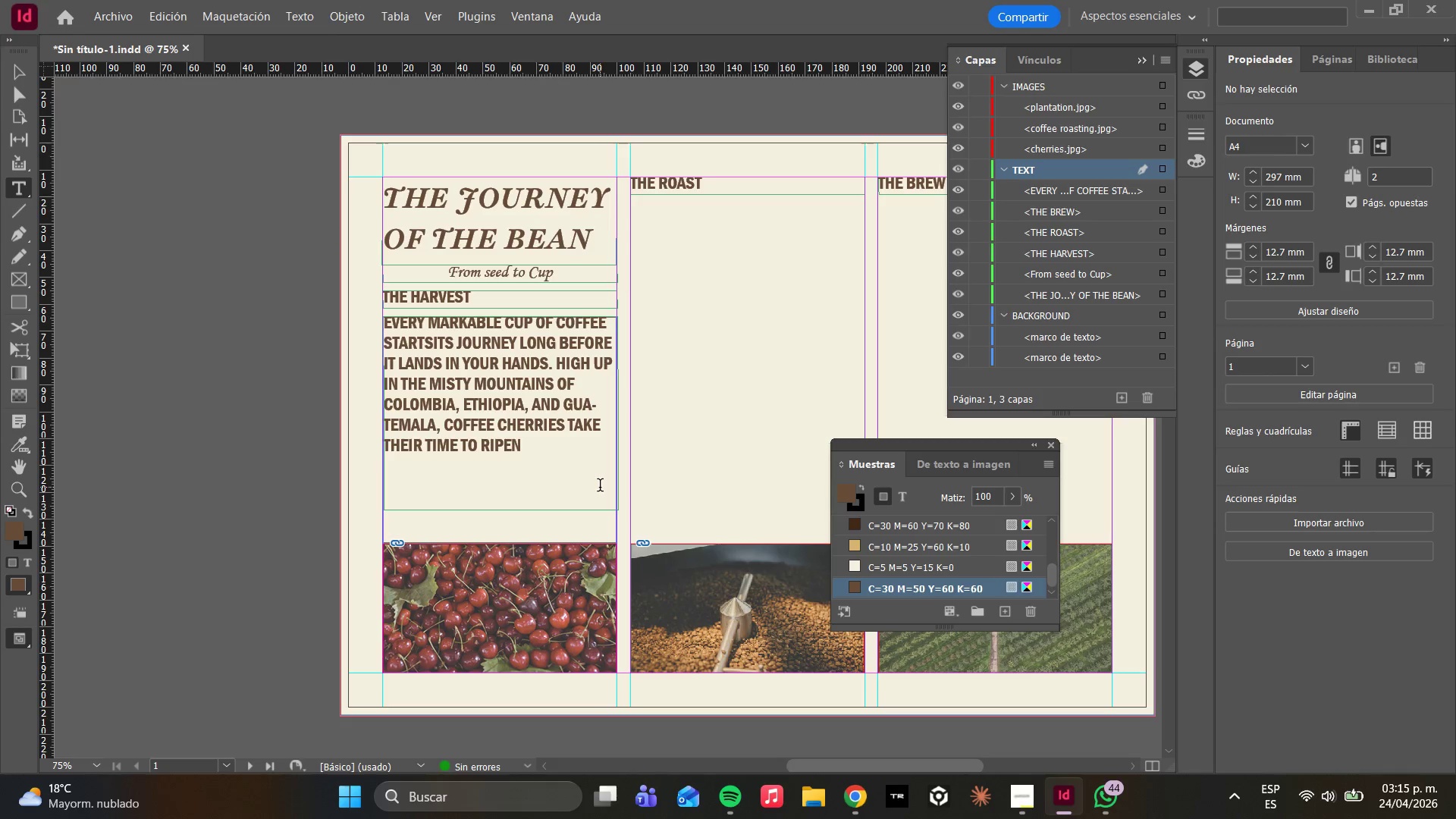 
key(Escape)
 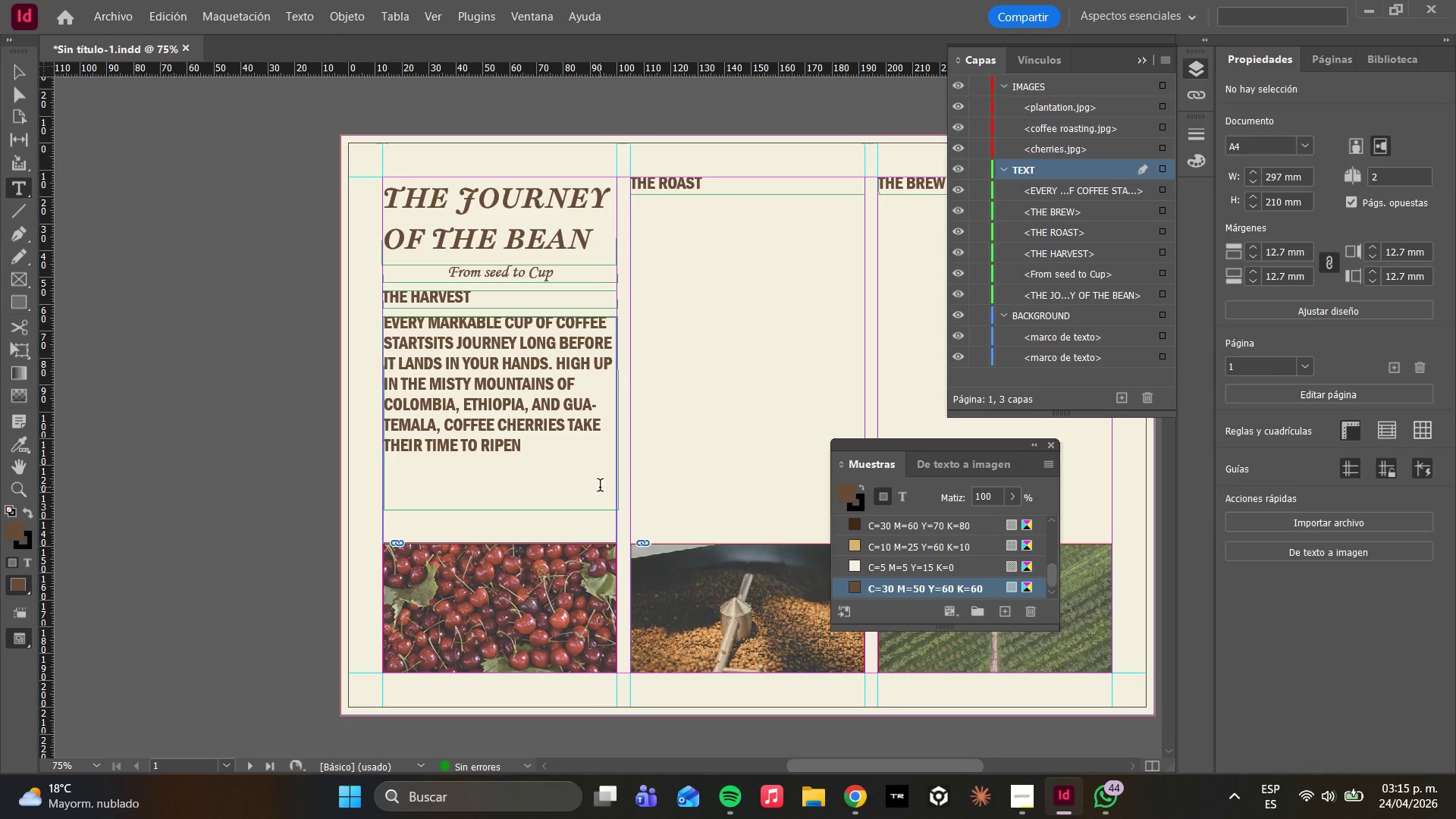 
key(Escape)
 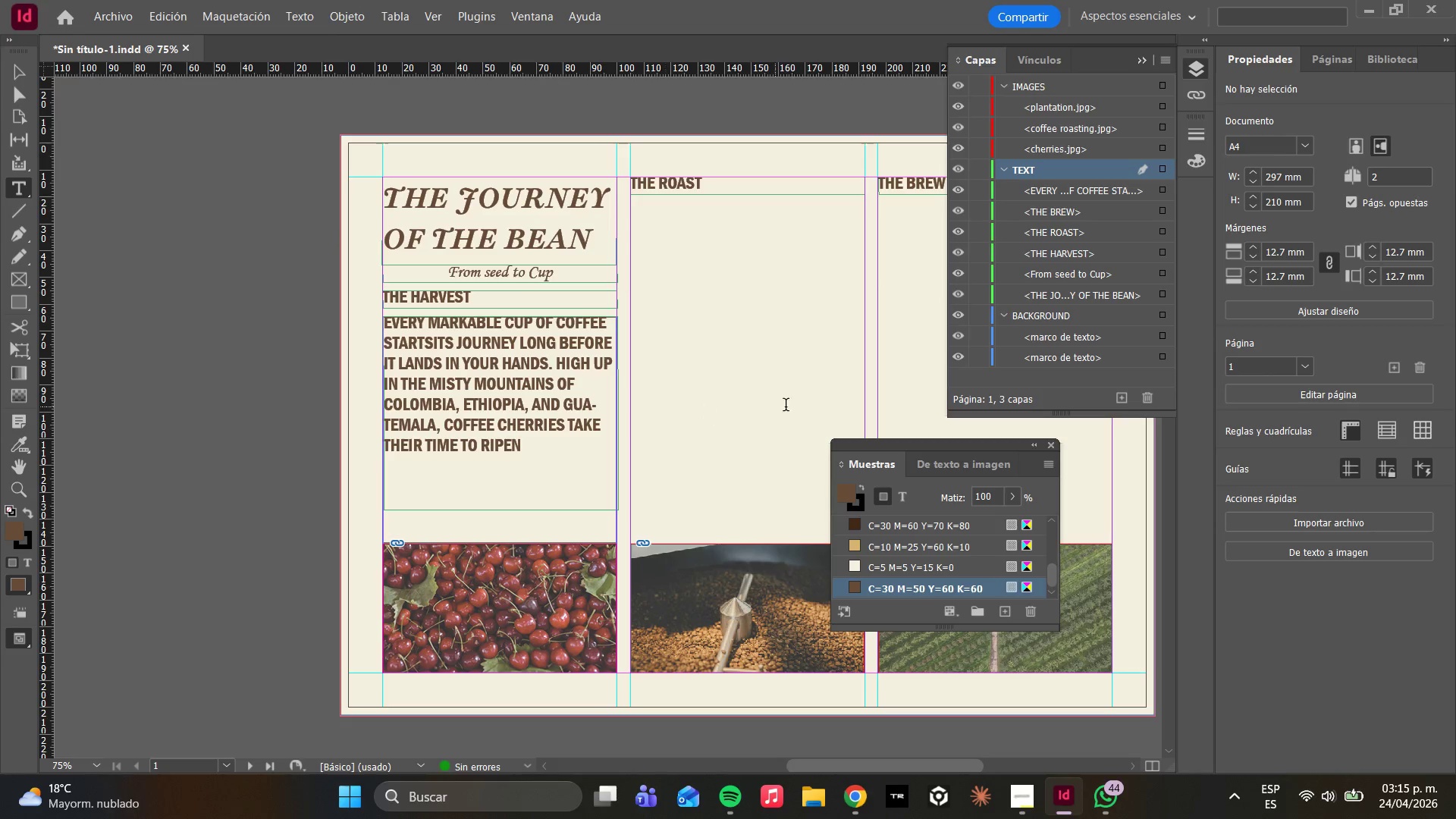 
key(Escape)
 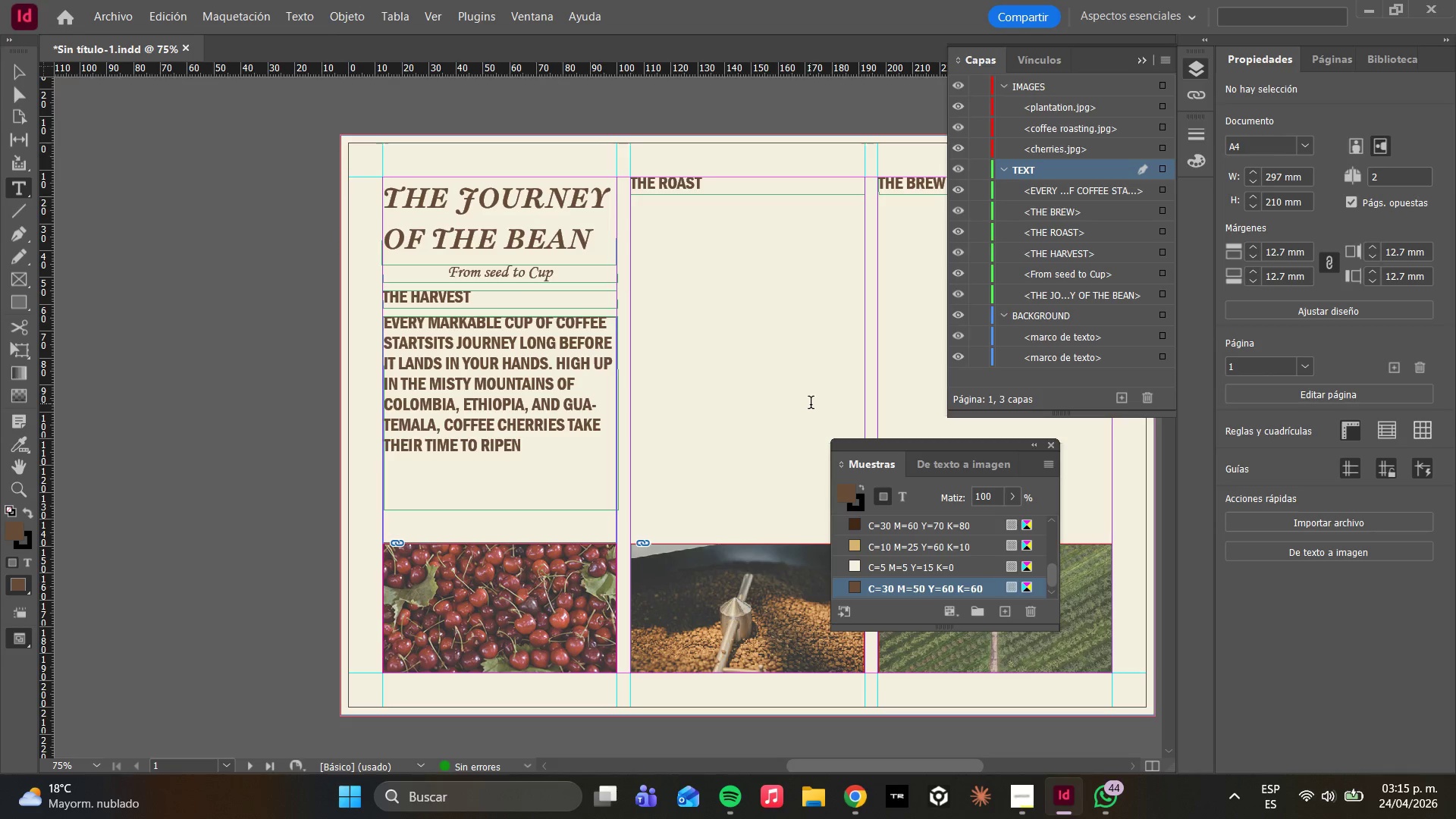 
hold_key(key=Escape, duration=0.38)
 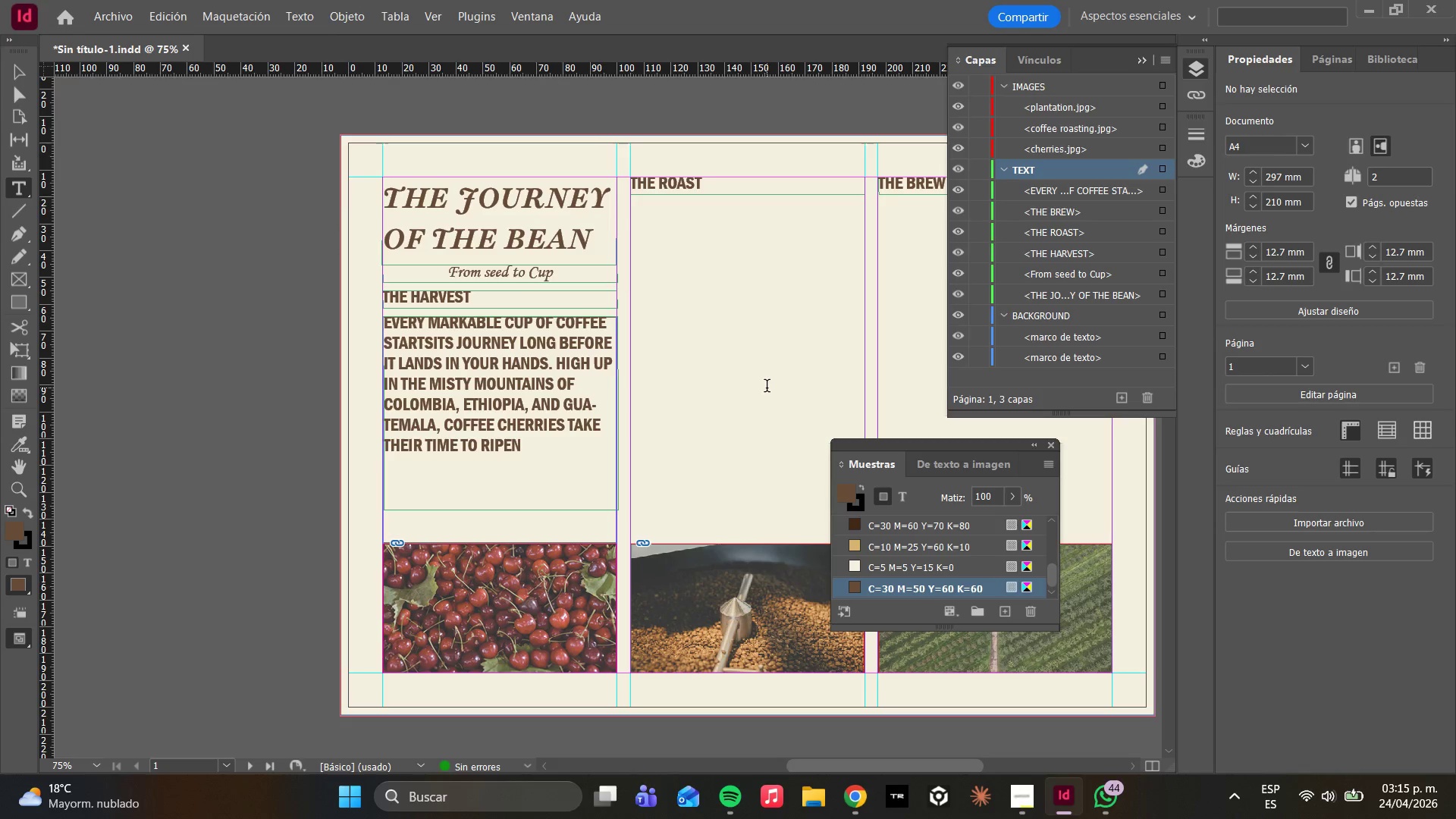 
left_click([767, 388])
 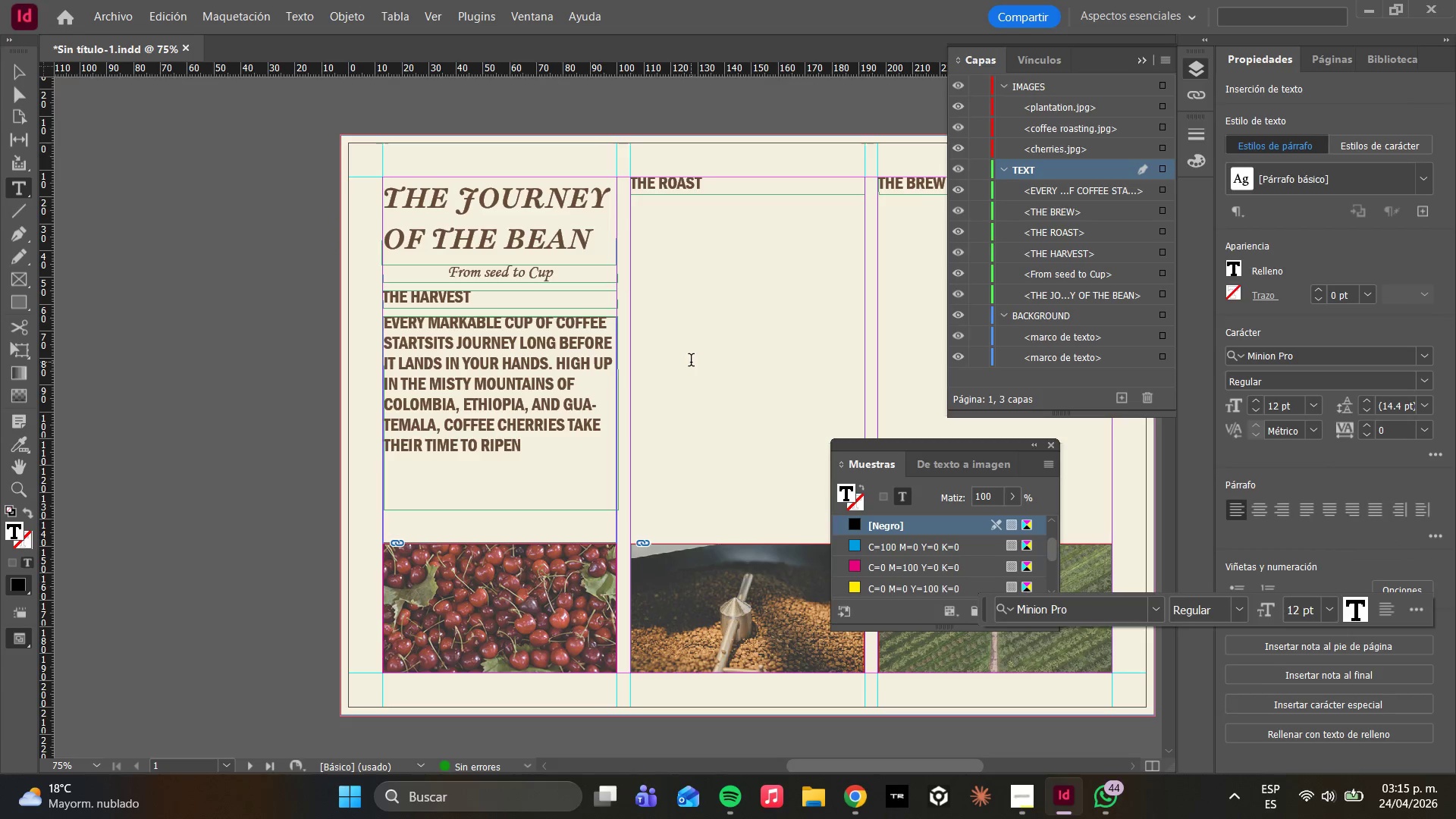 
key(Escape)
 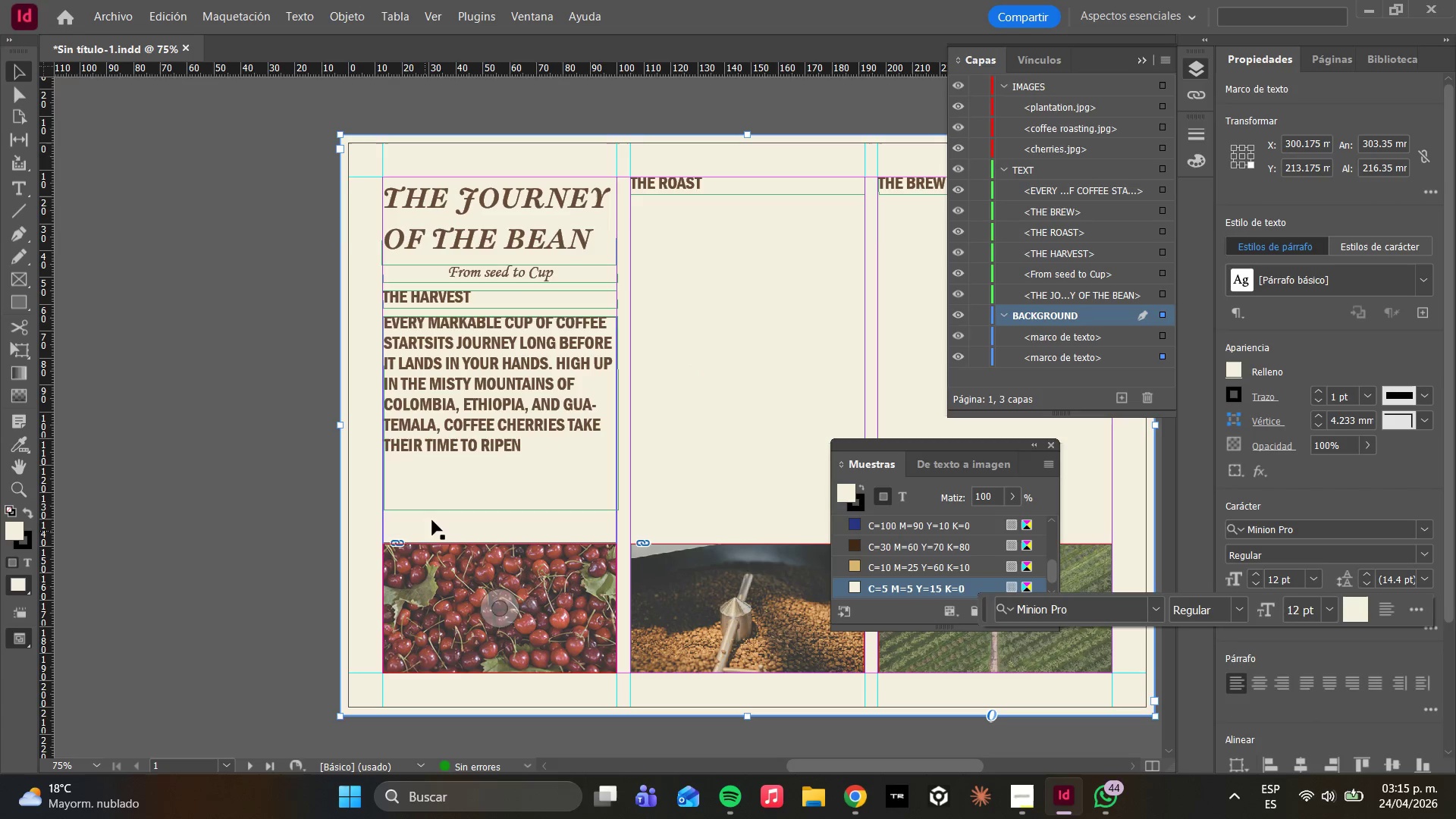 
left_click([451, 495])
 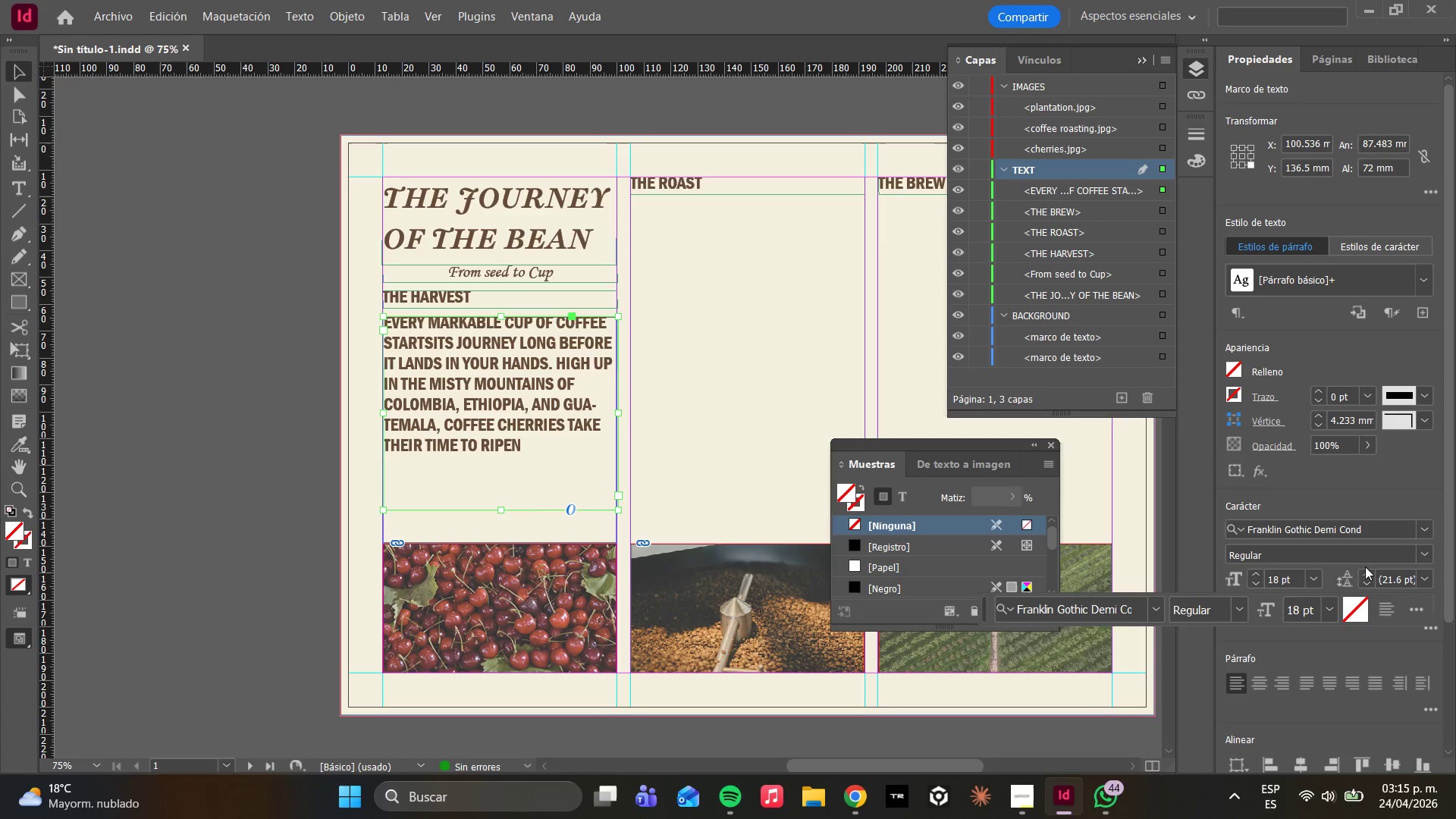 
wait(5.17)
 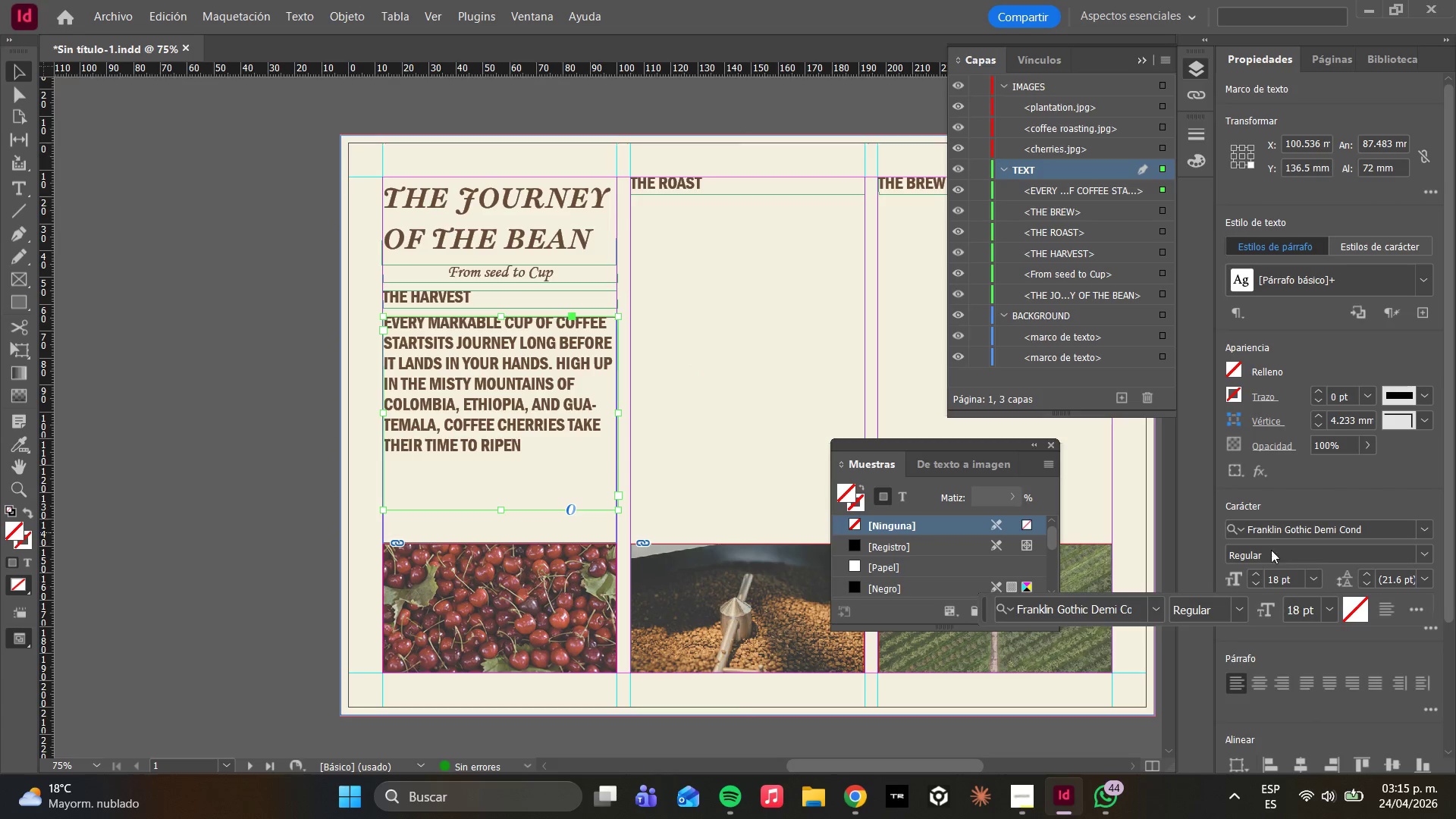 
double_click([1256, 581])
 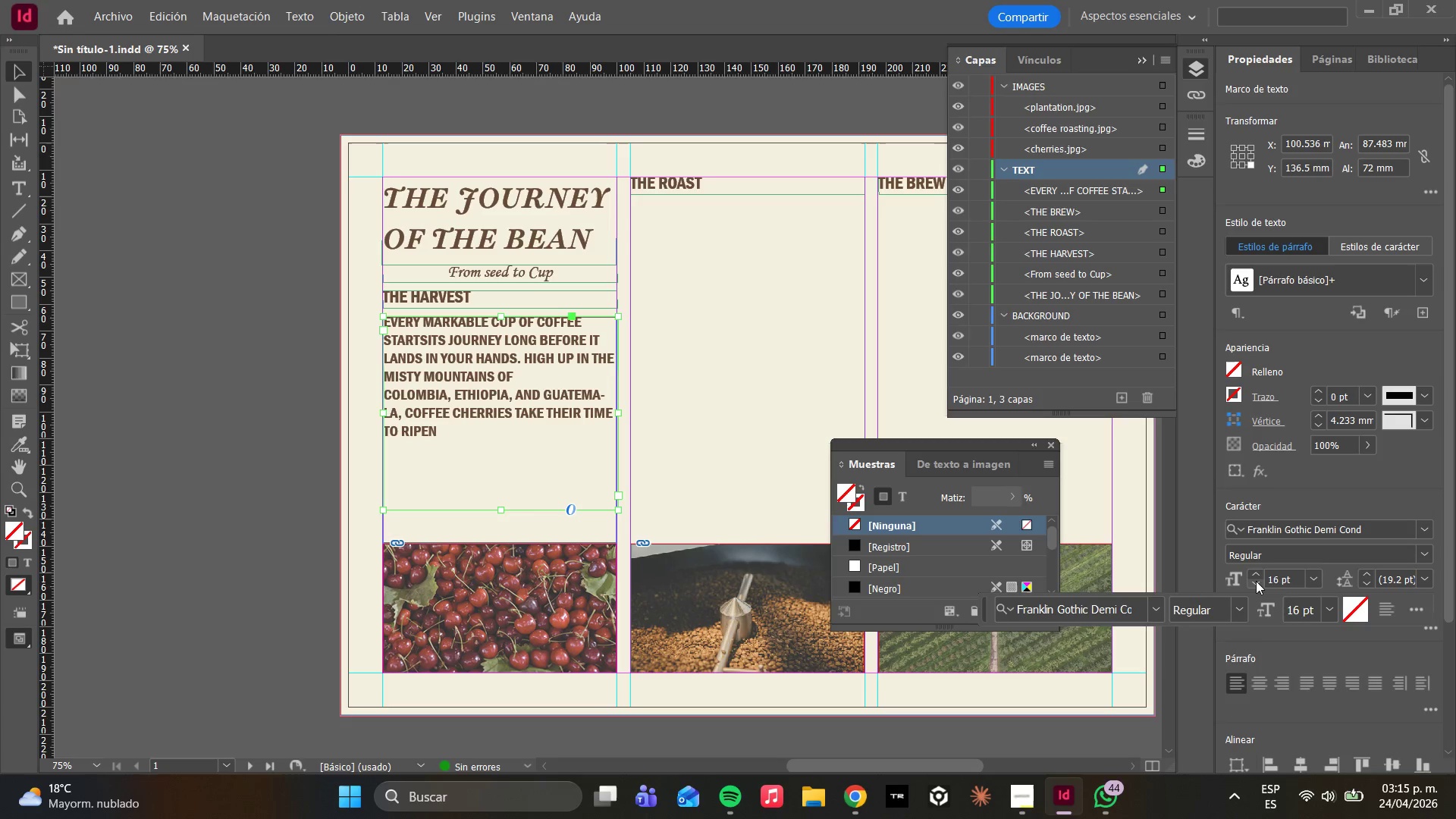 
left_click([1256, 581])
 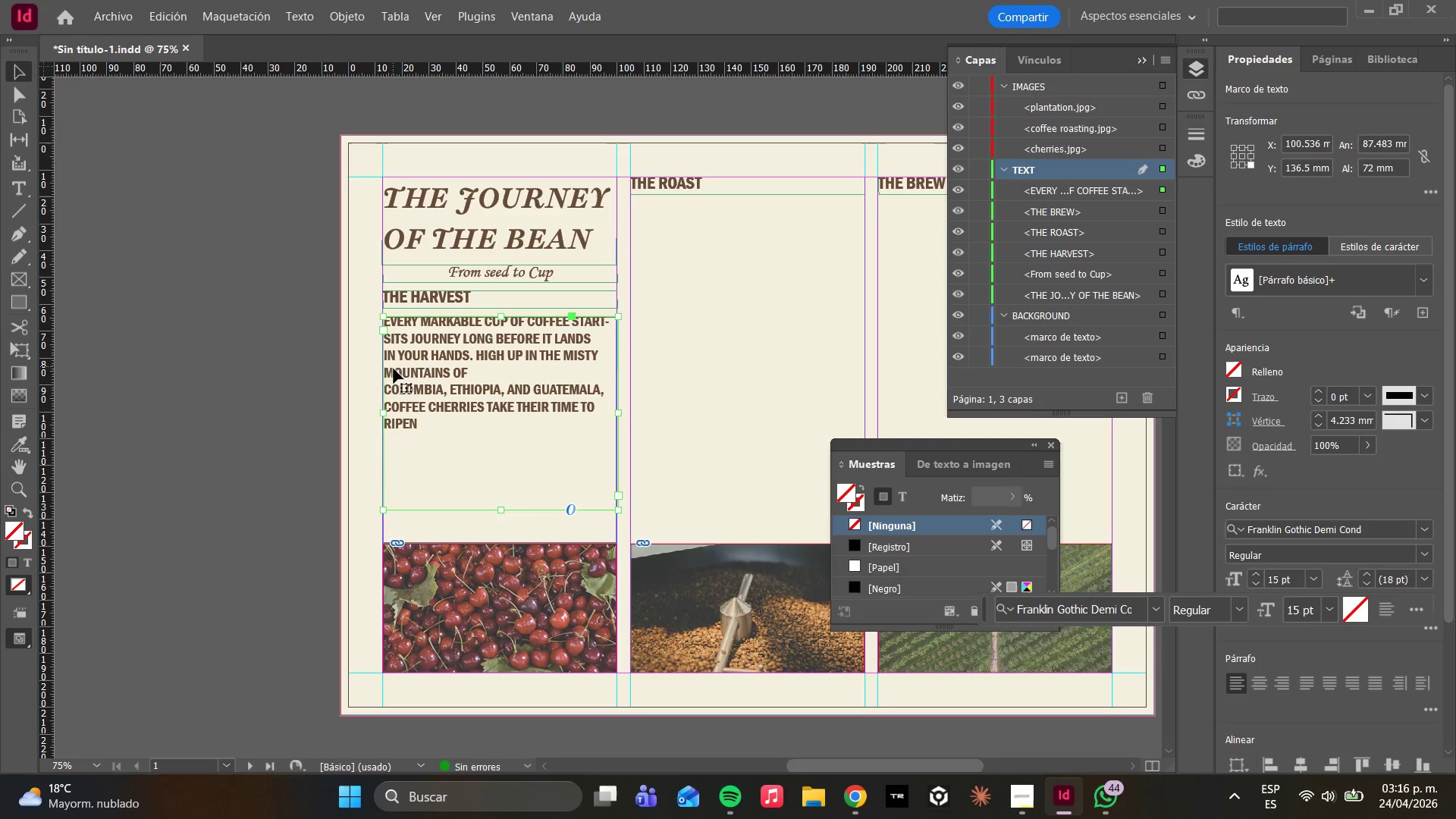 
double_click([399, 397])
 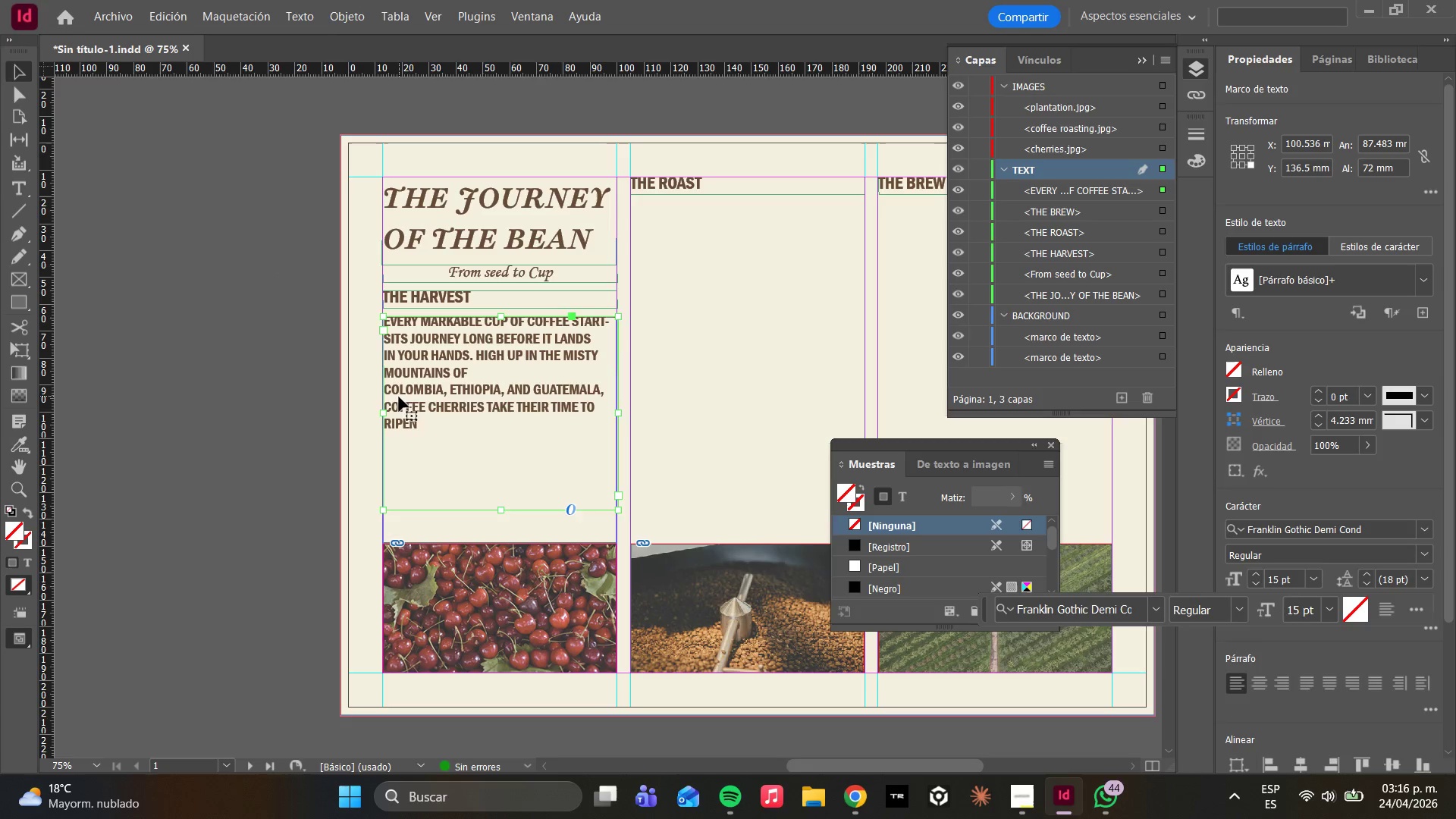 
triple_click([399, 397])
 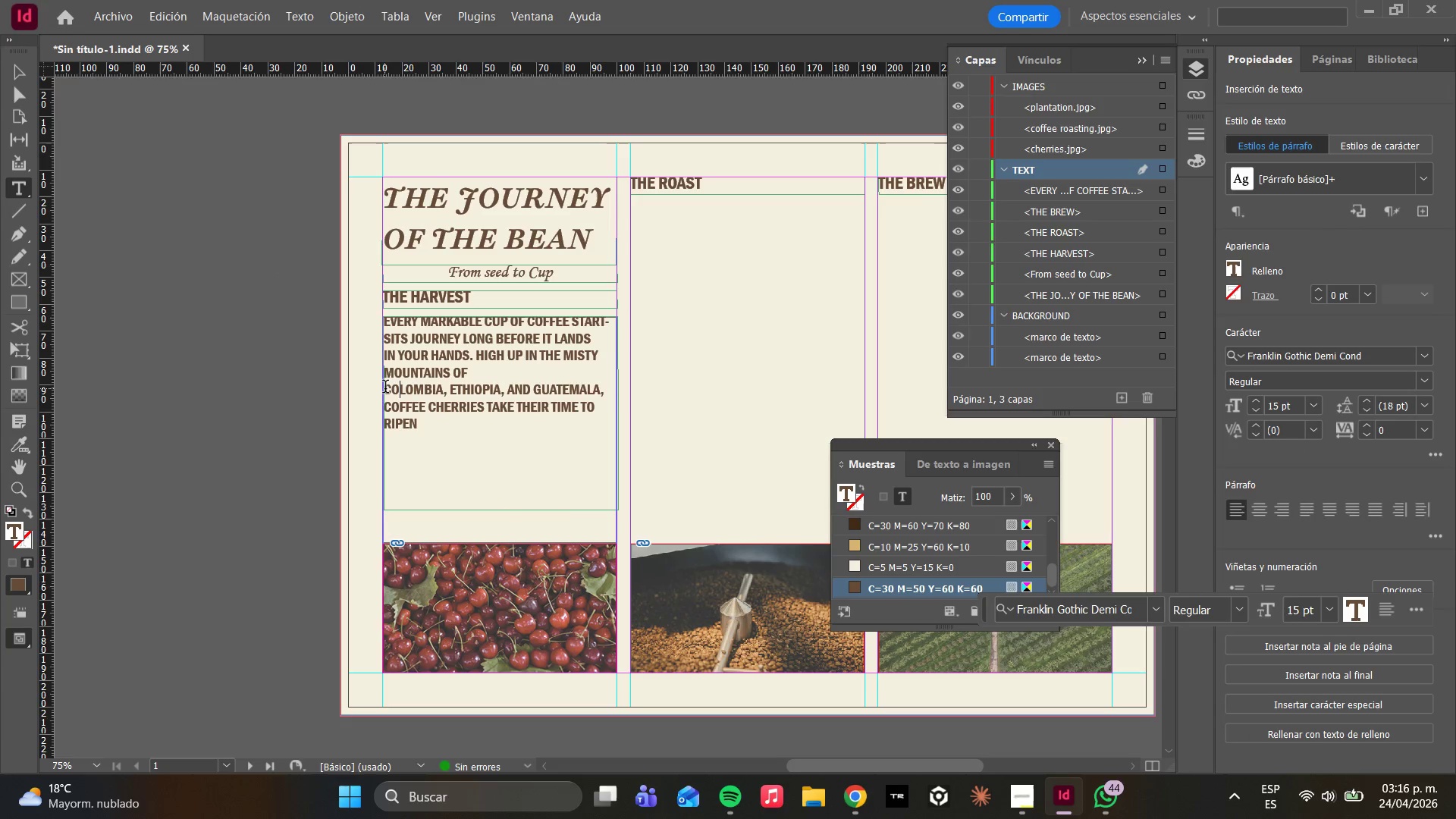 
left_click([385, 388])
 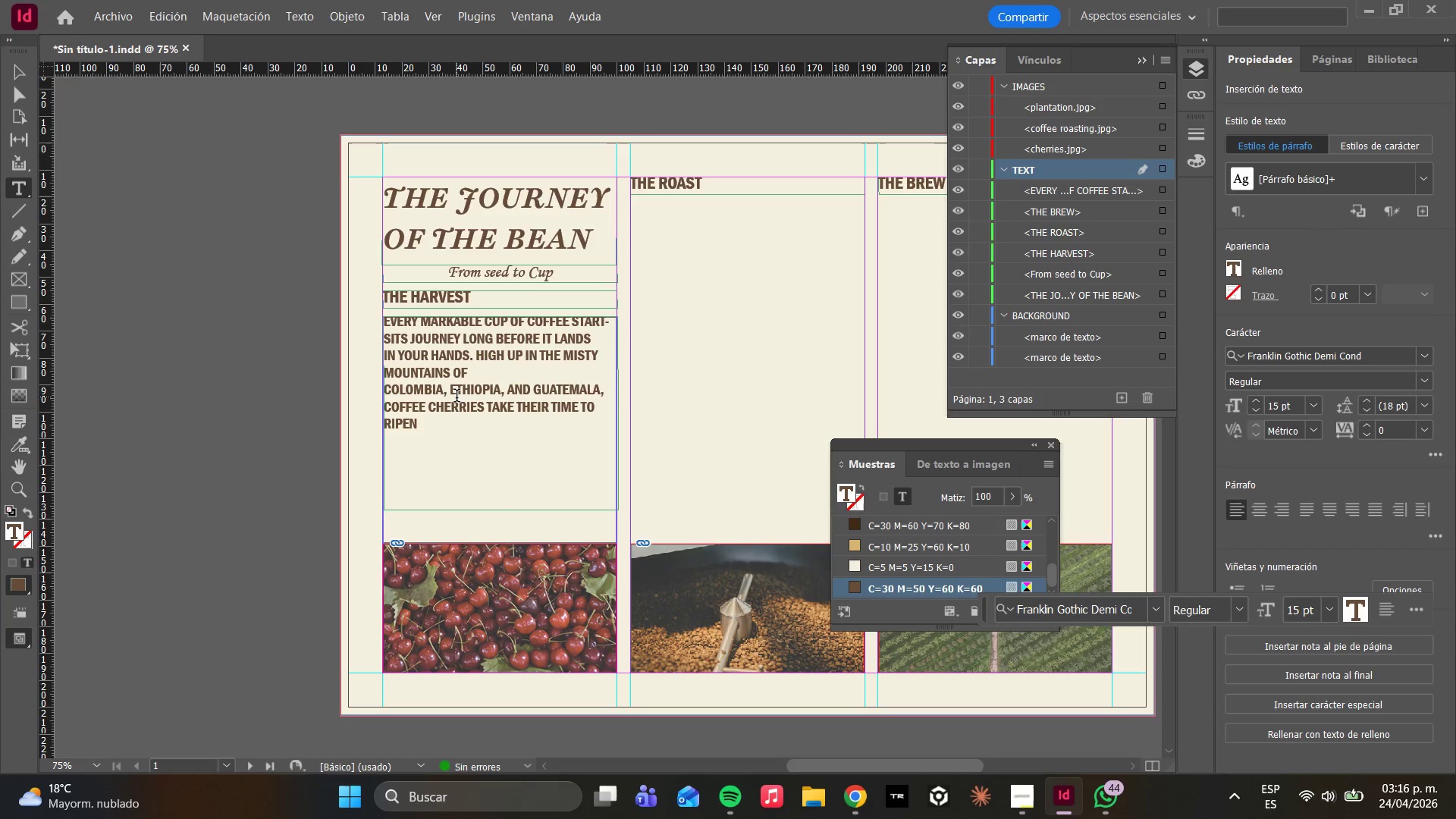 
key(Backspace)
 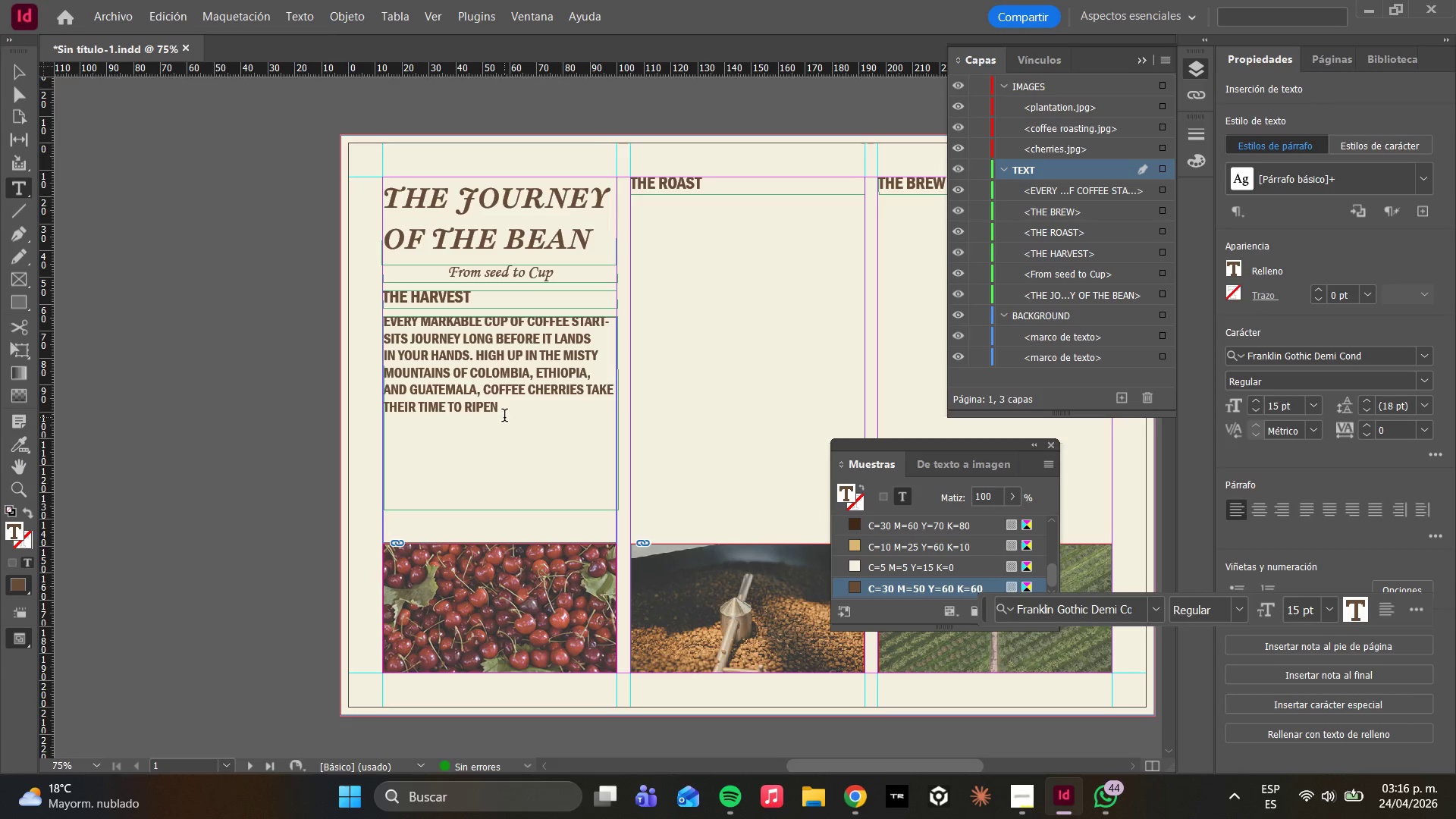 
wait(9.91)
 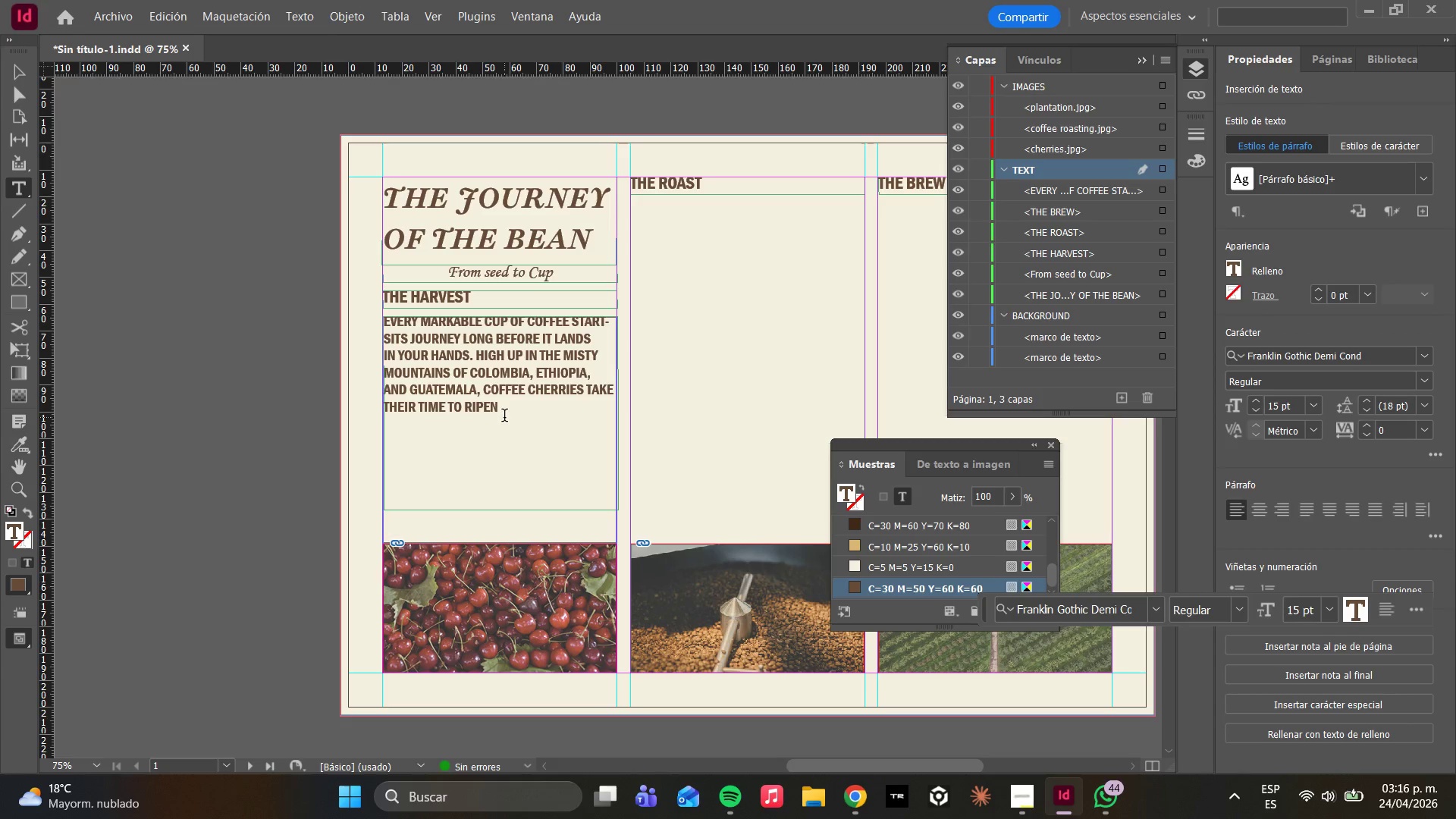 
type(under te)
key(Backspace)
type(he warm )
 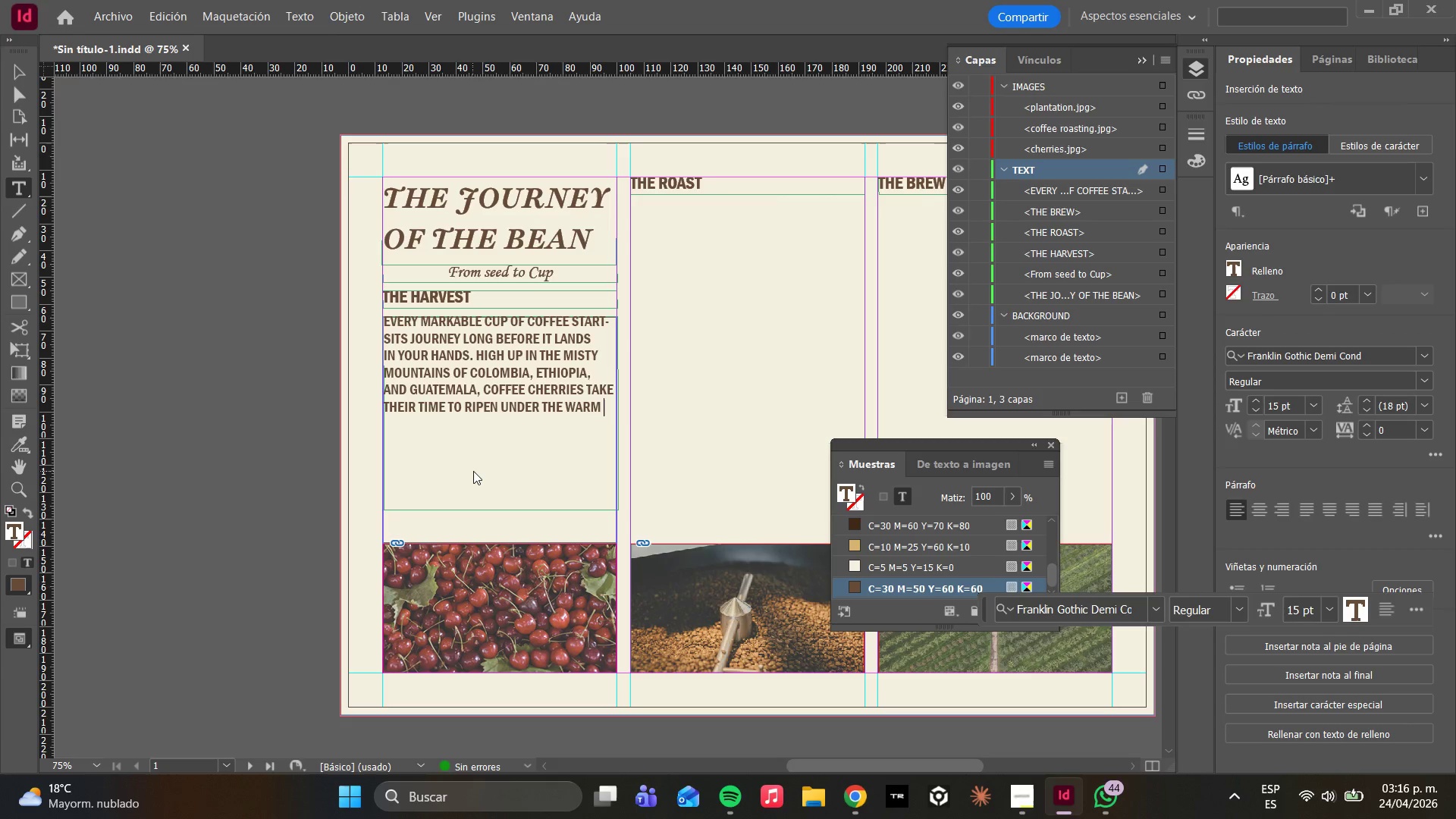 
type(equati)
key(Backspace)
type(orial sun a p)
key(Backspace)
key(Backspace)
type([)
key(Backspace)
type({)
key(Backspace)
type({)
key(Backspace)
type([)
key(Backspace)
 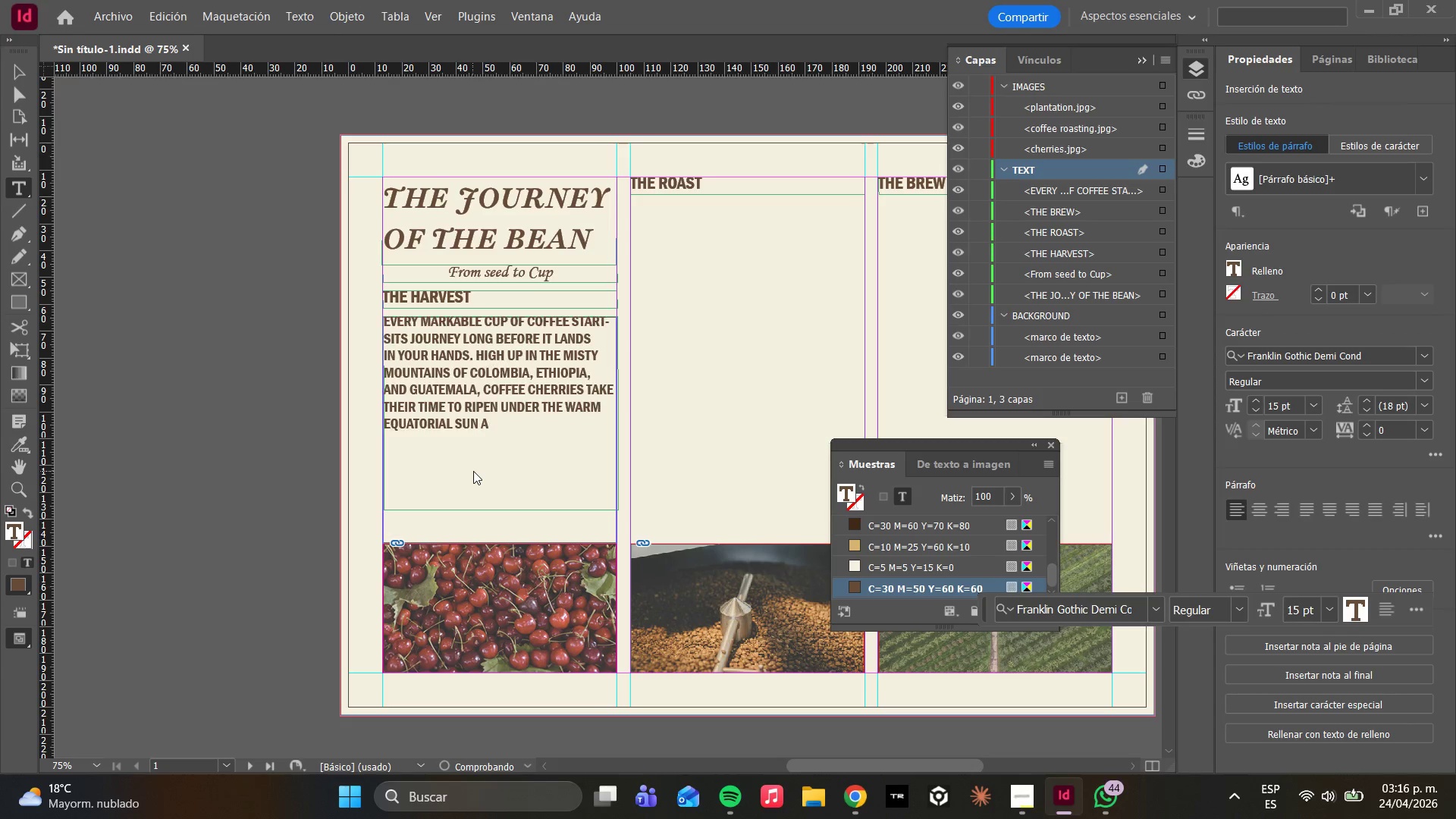 
 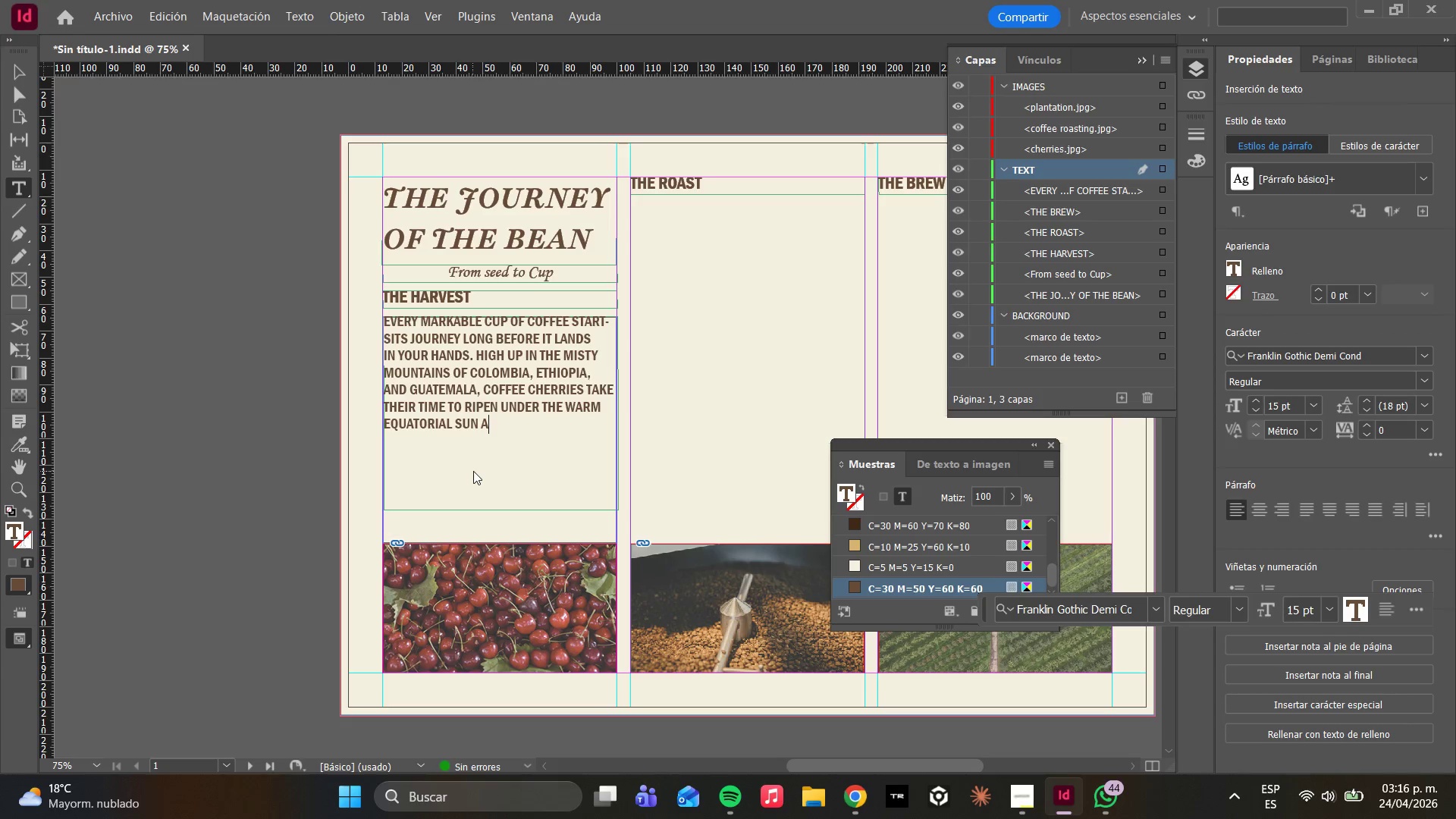 
hold_key(key=AltLeft, duration=0.61)
 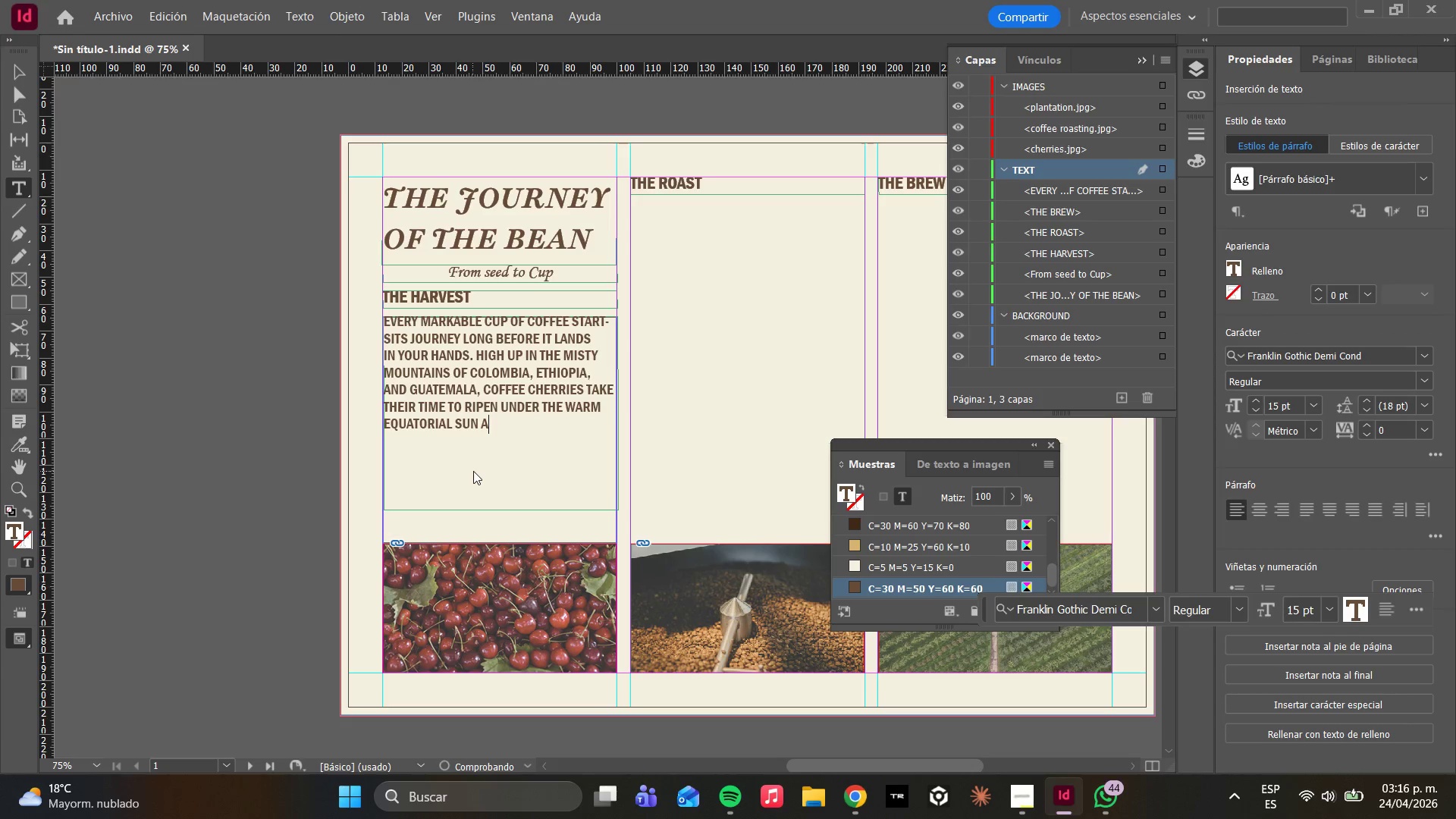 
key(Control+BracketLeft)
 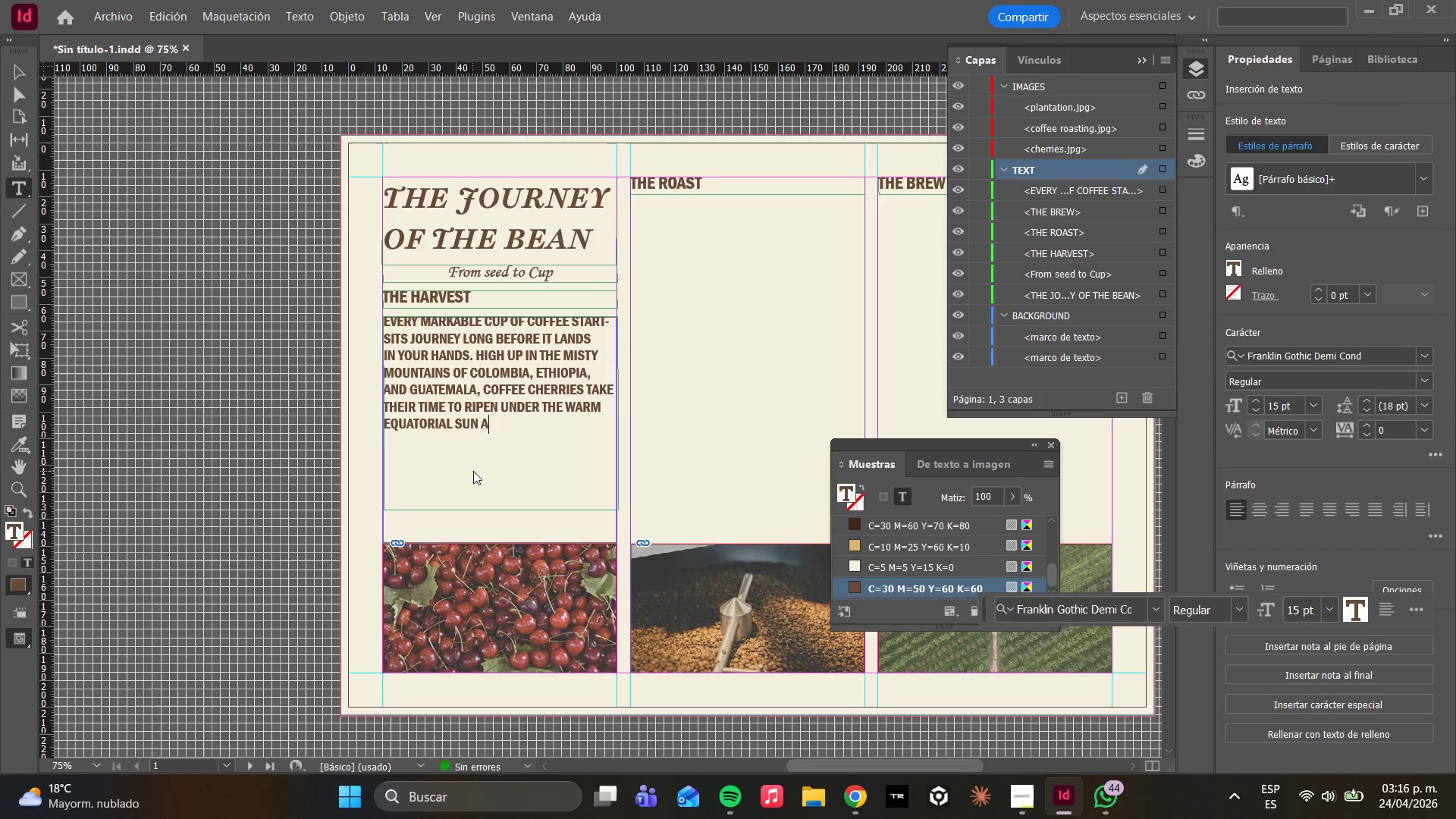 
key(Control+Backspace)
 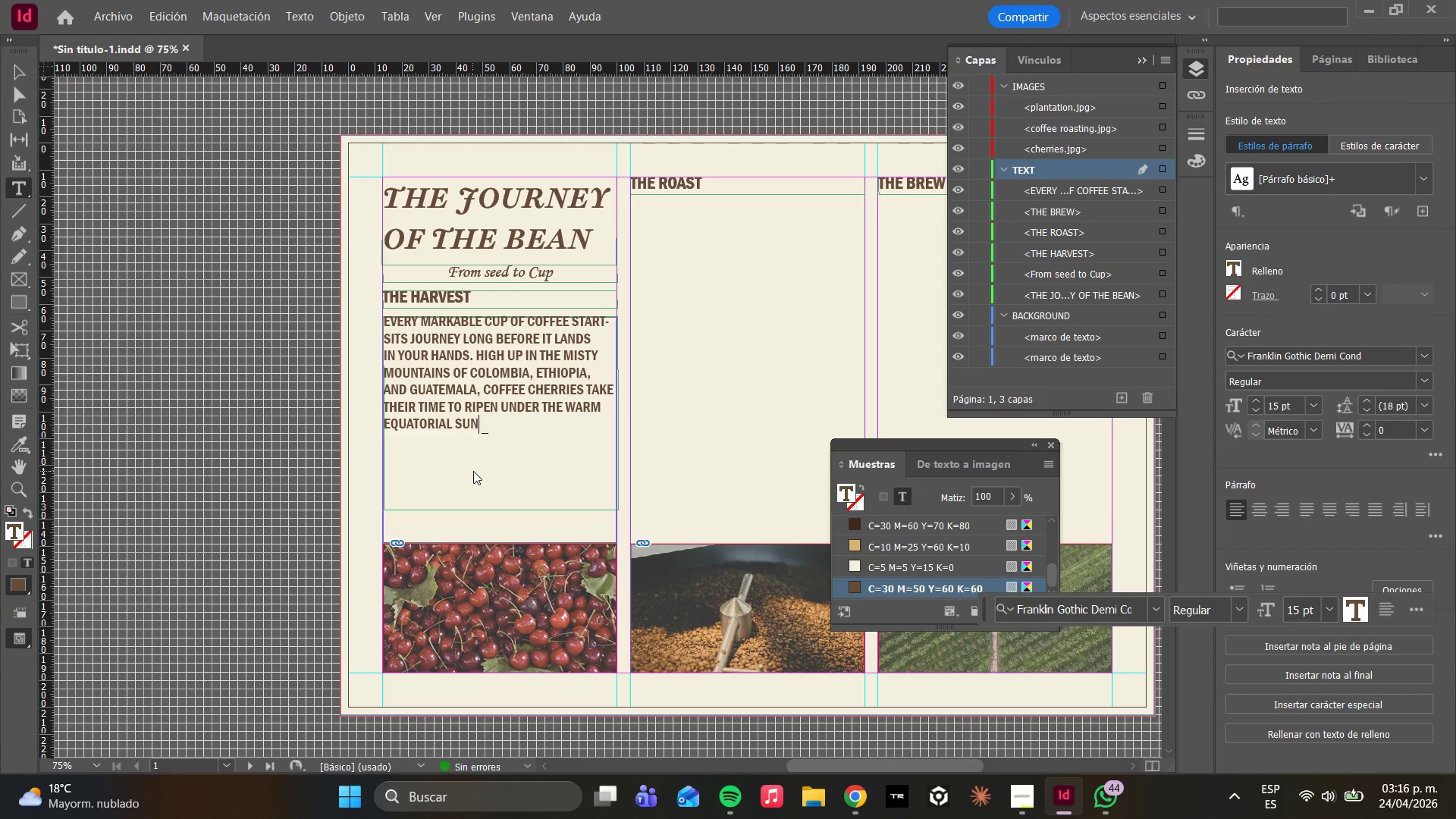 
key(Control+ControlLeft)
 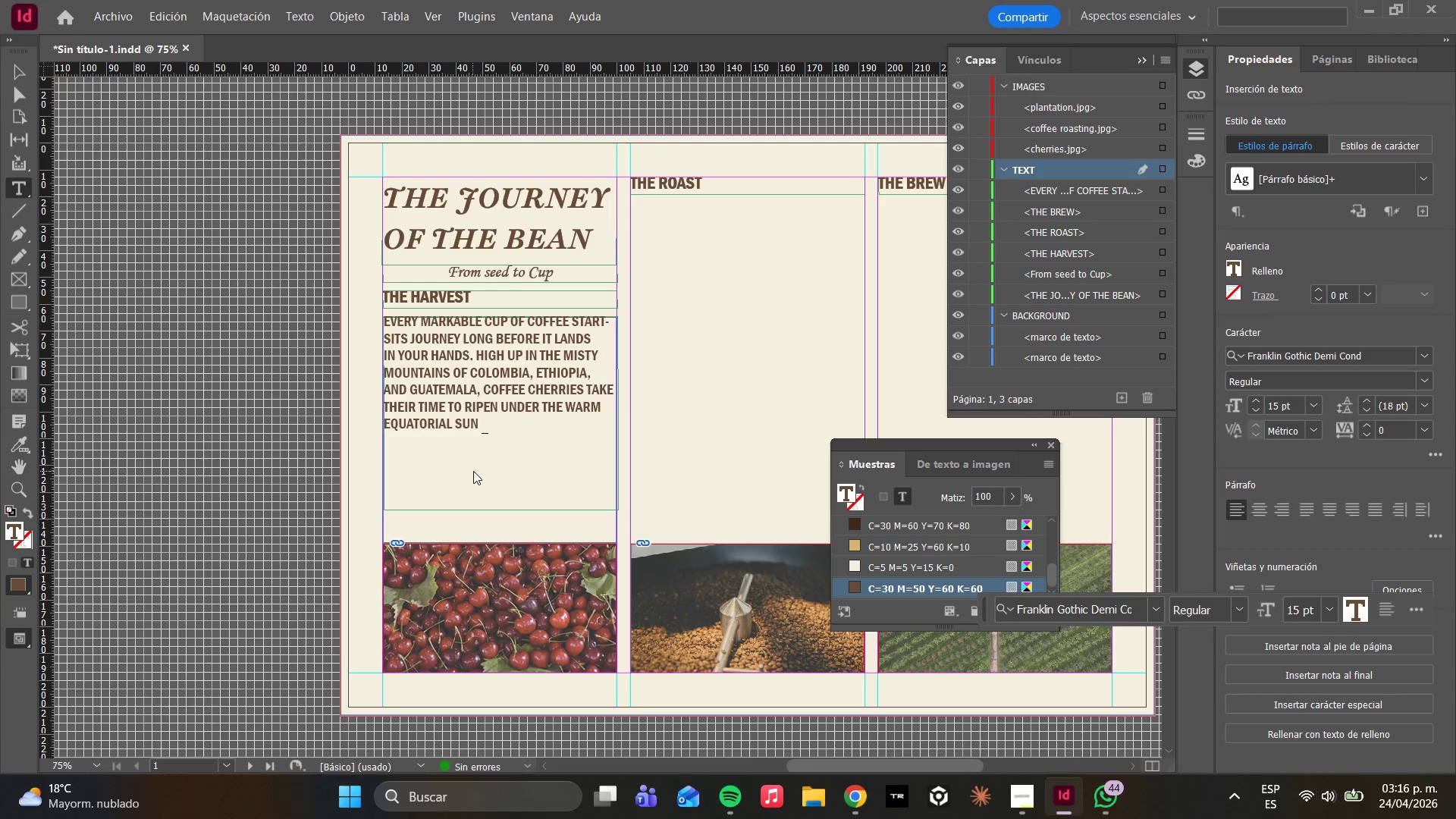 
key(Control+ControlLeft)
 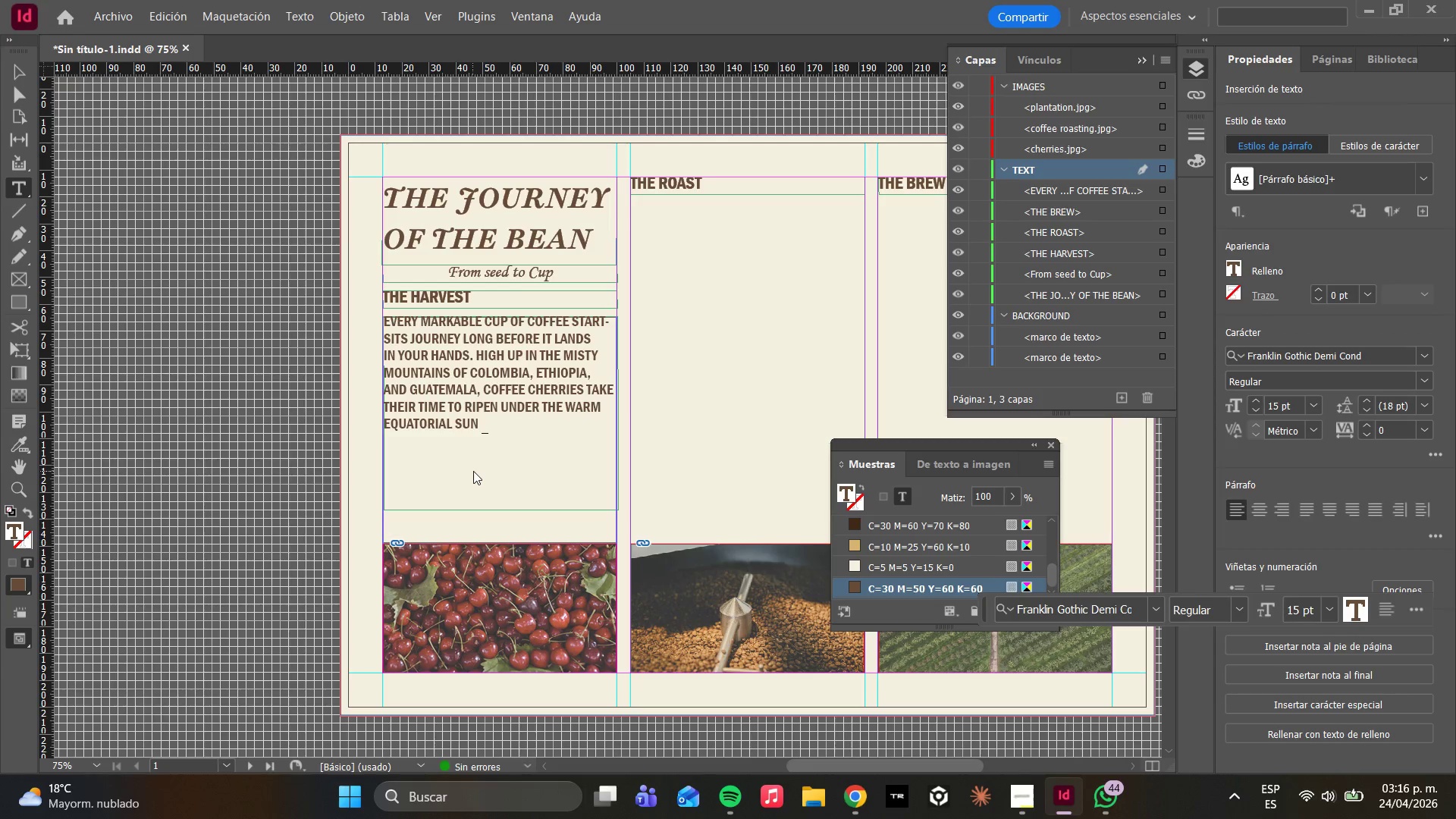 
key(Control+BracketLeft)
 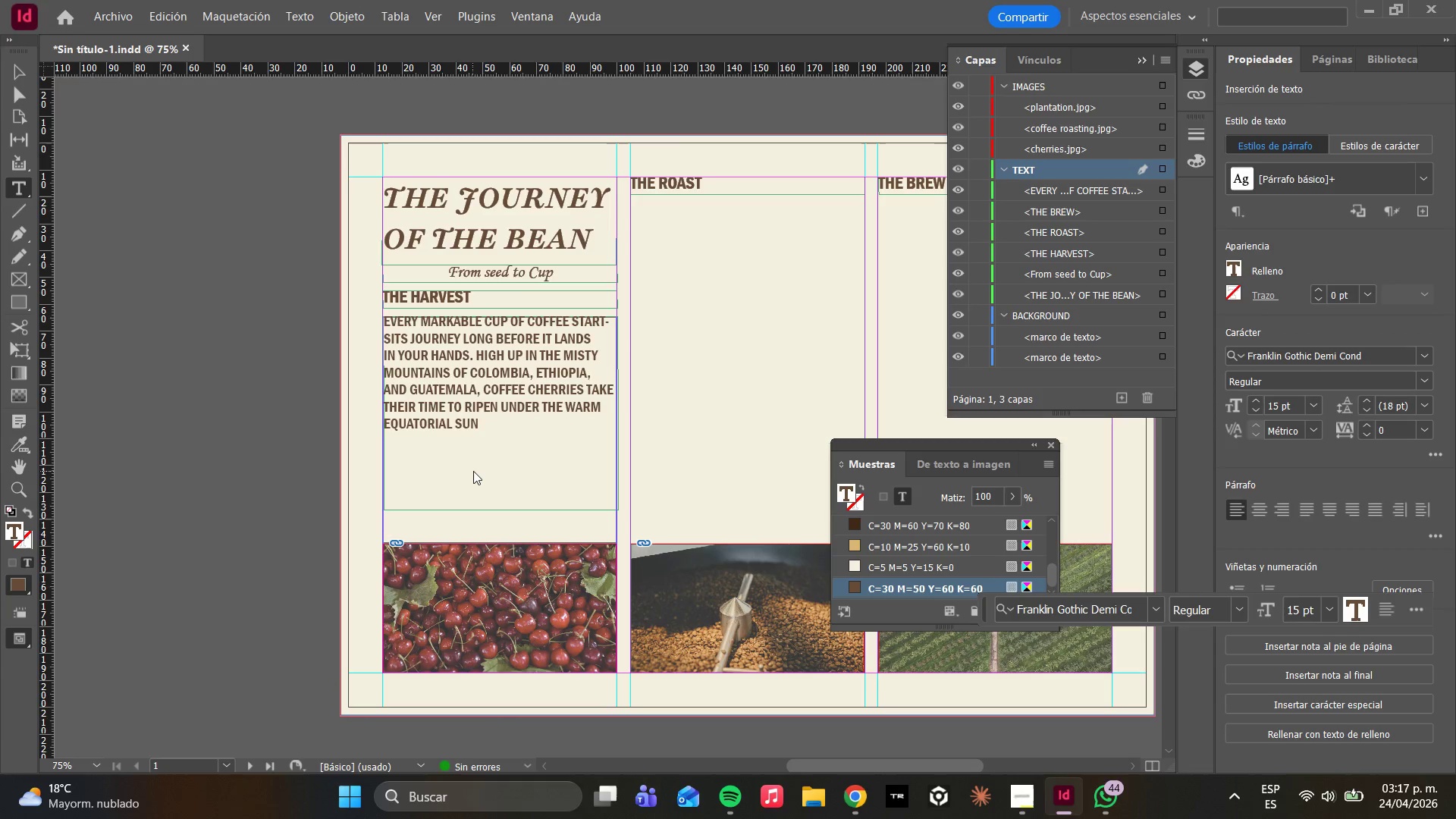 
type( a process that unfolda/)
key(Backspace)
key(Backspace)
type(s)
 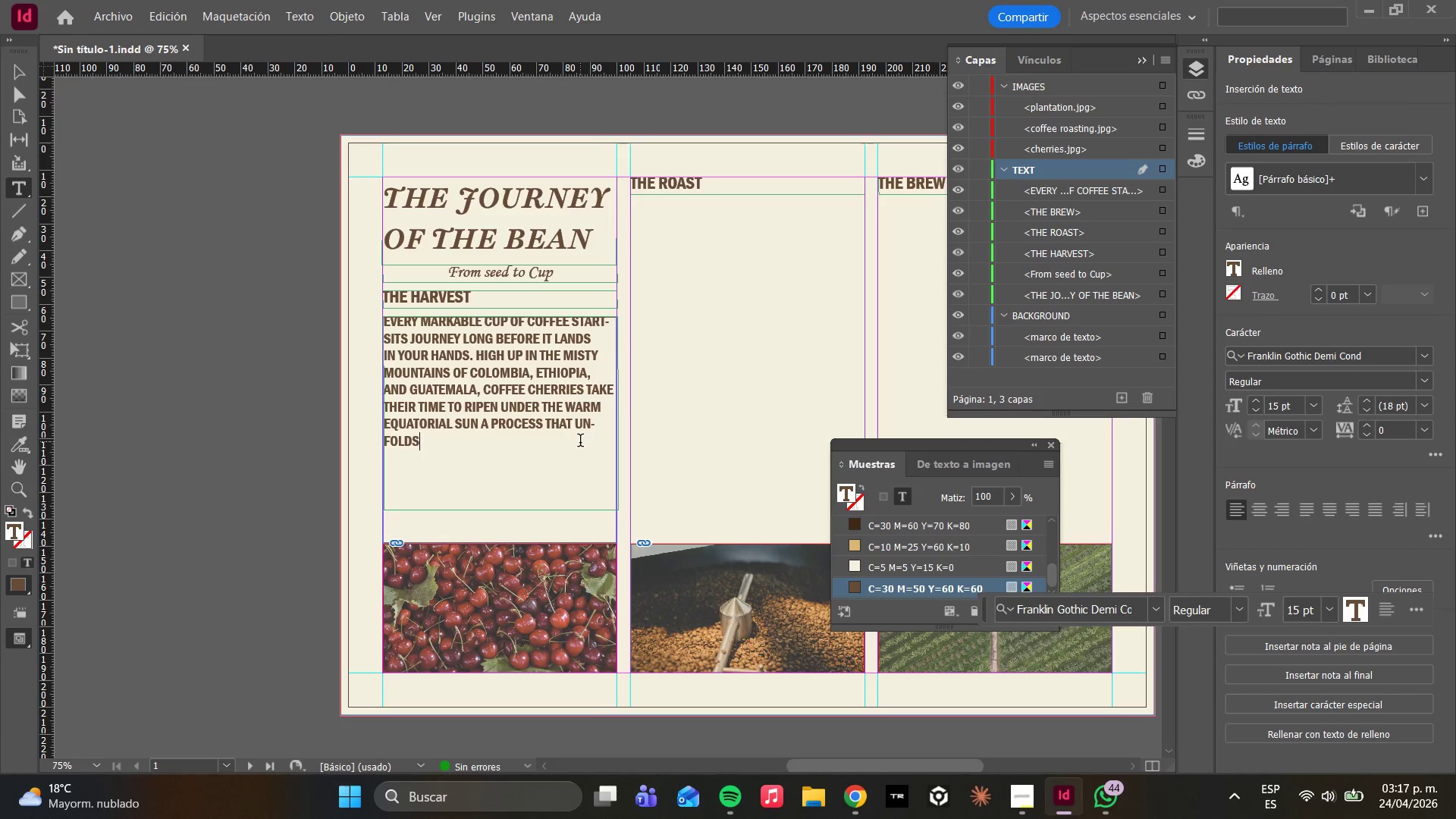 
wait(26.72)
 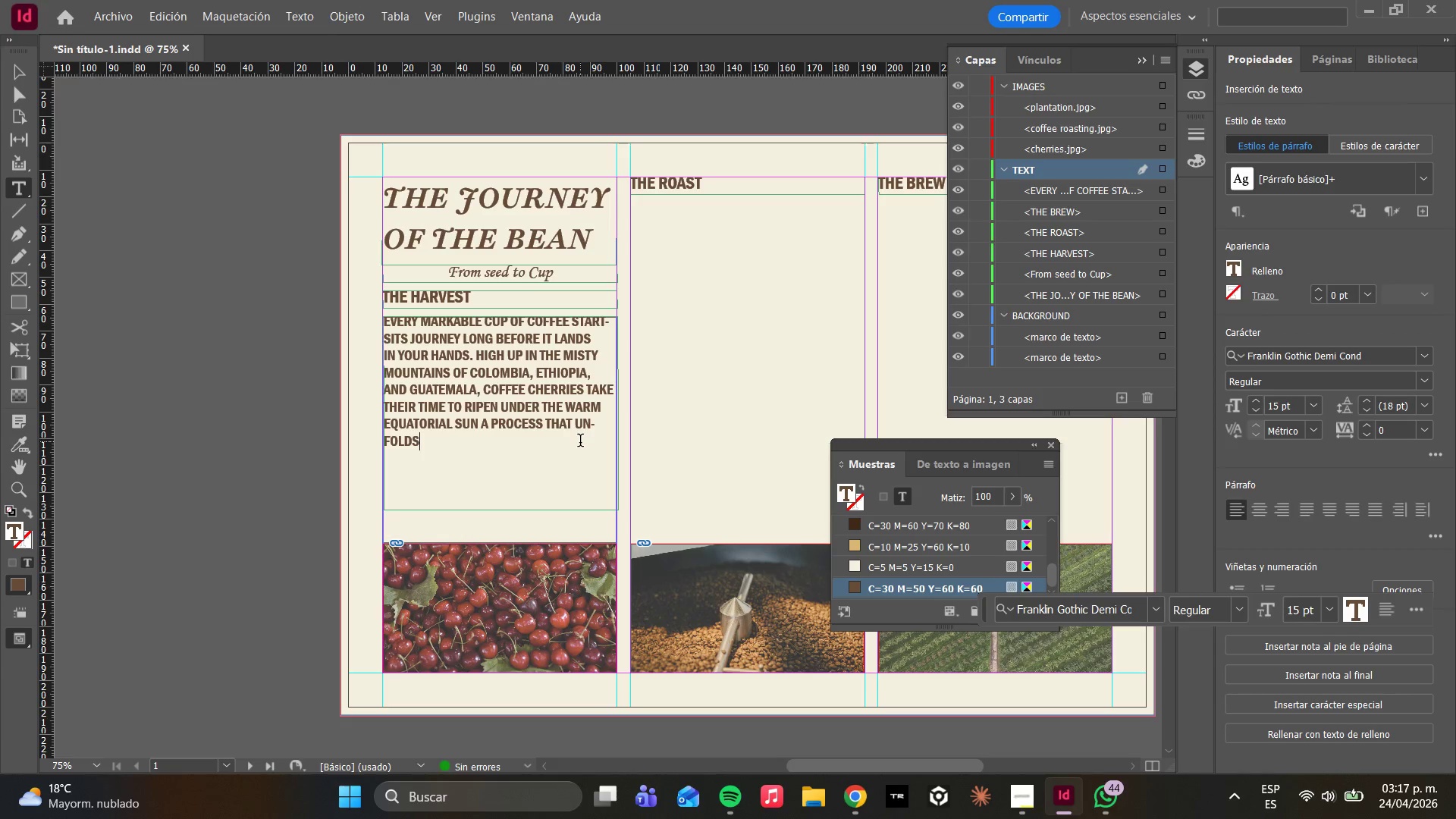 
type( over narly )
 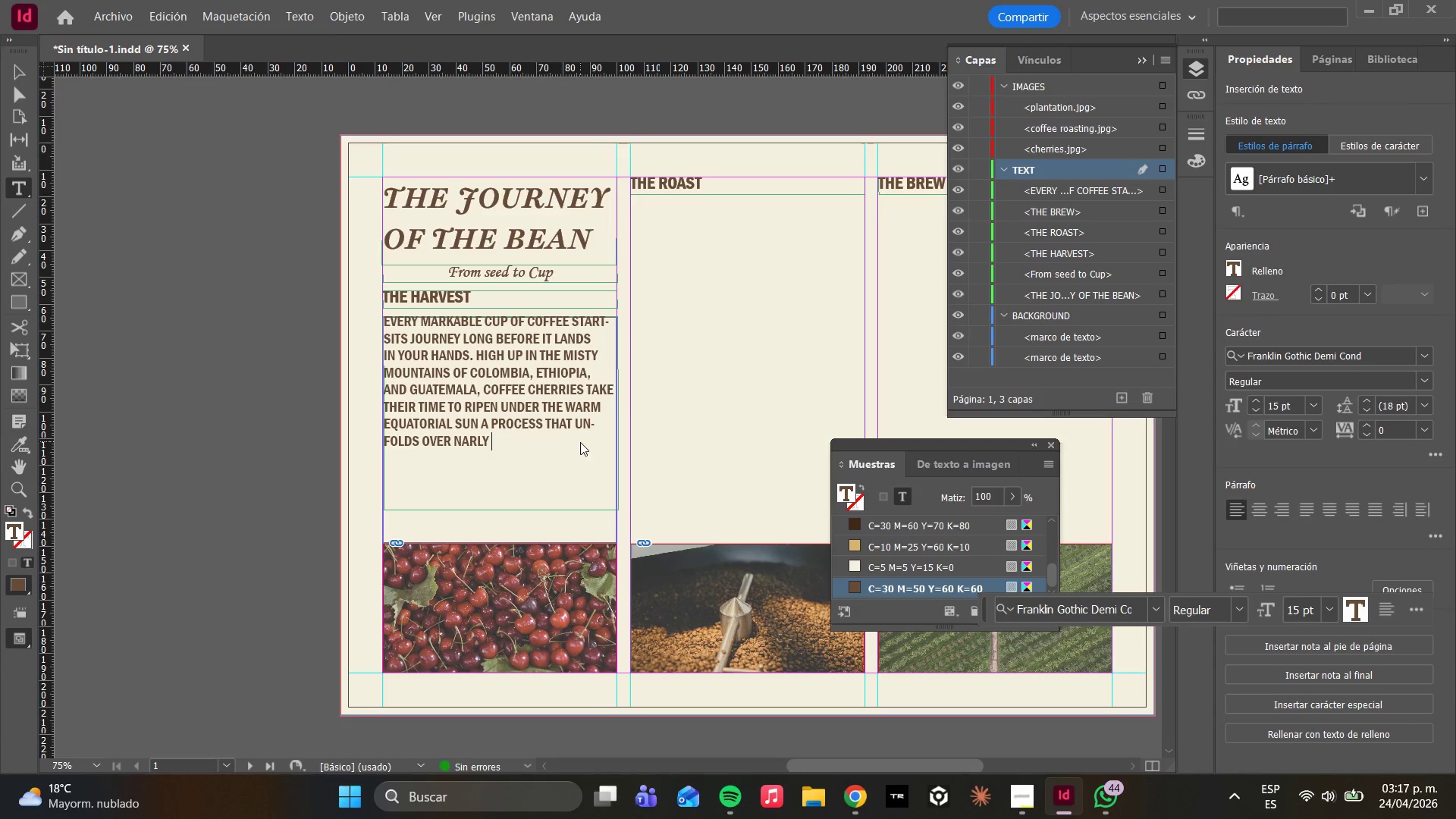 
key(ArrowLeft)
 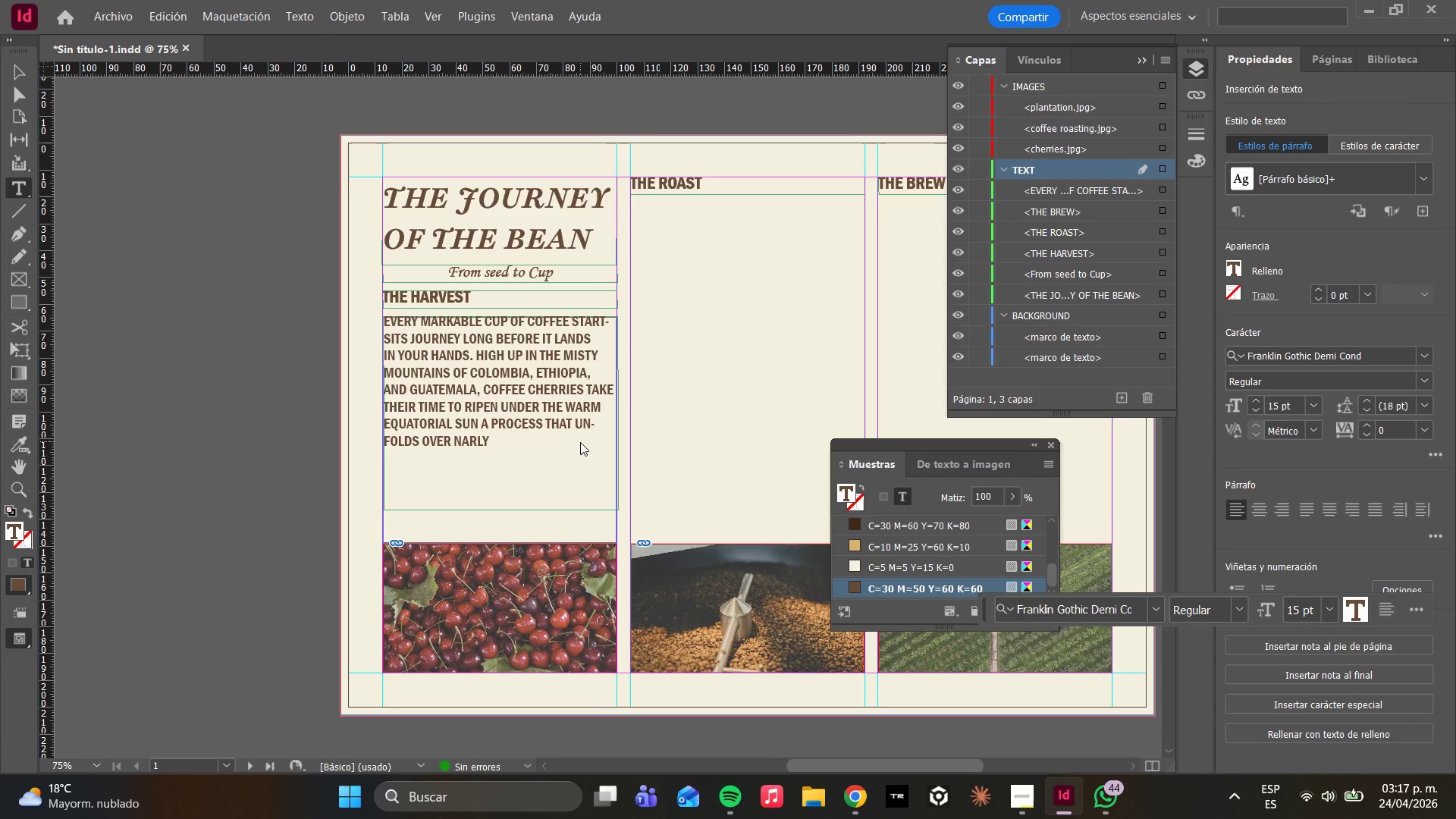 
key(ArrowLeft)
 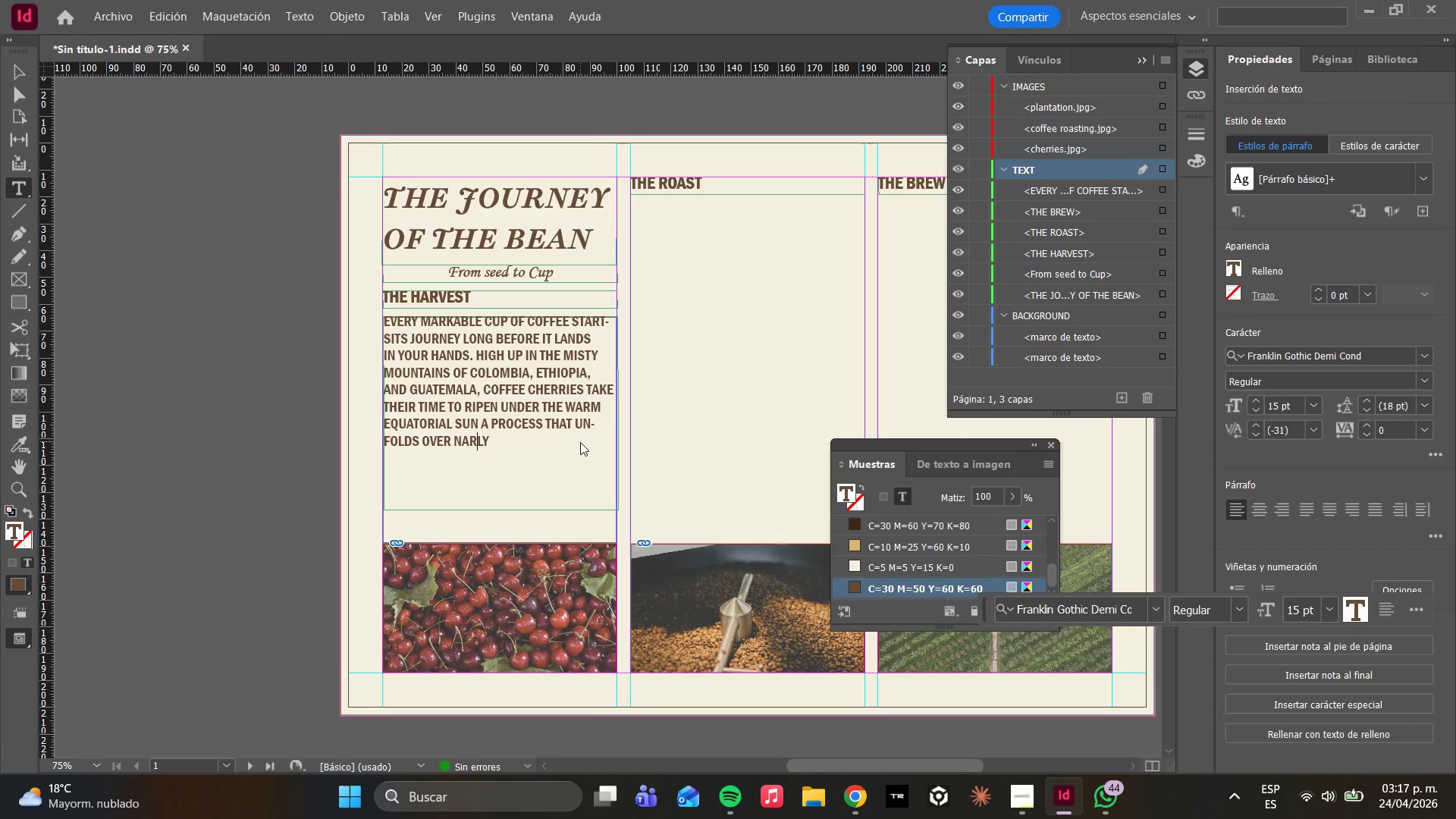 
key(ArrowLeft)
 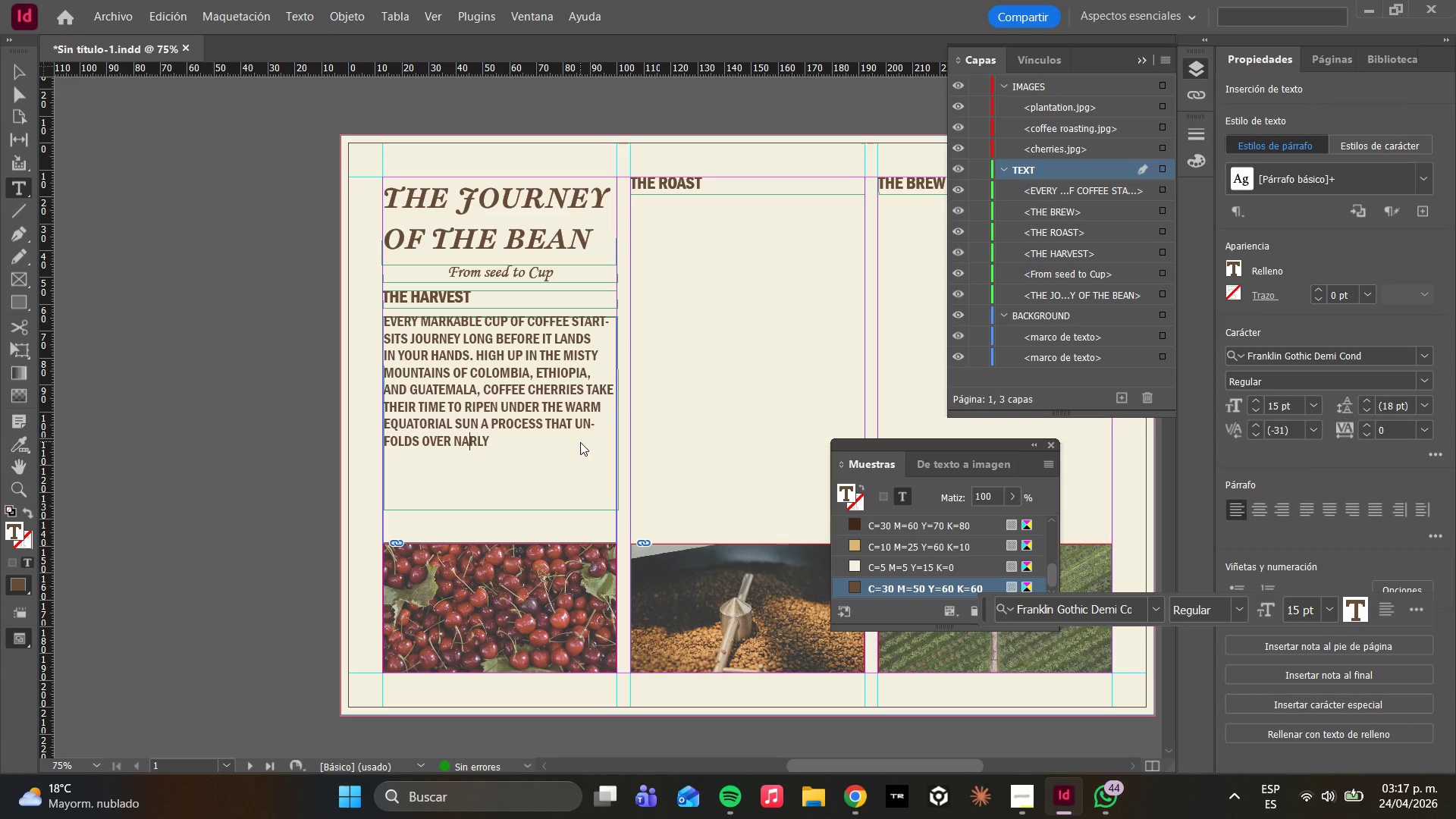 
key(ArrowLeft)
 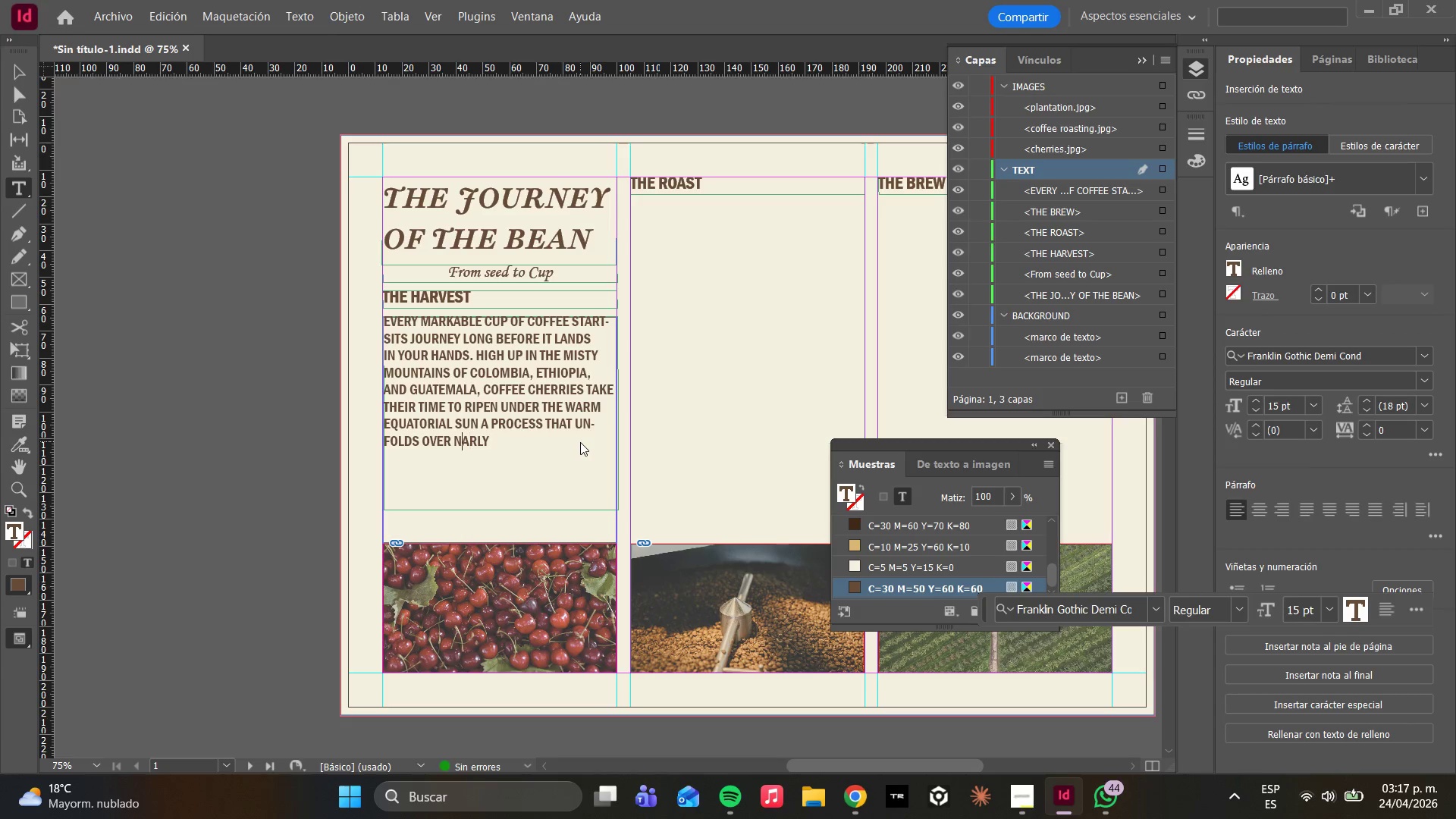 
key(ArrowLeft)
 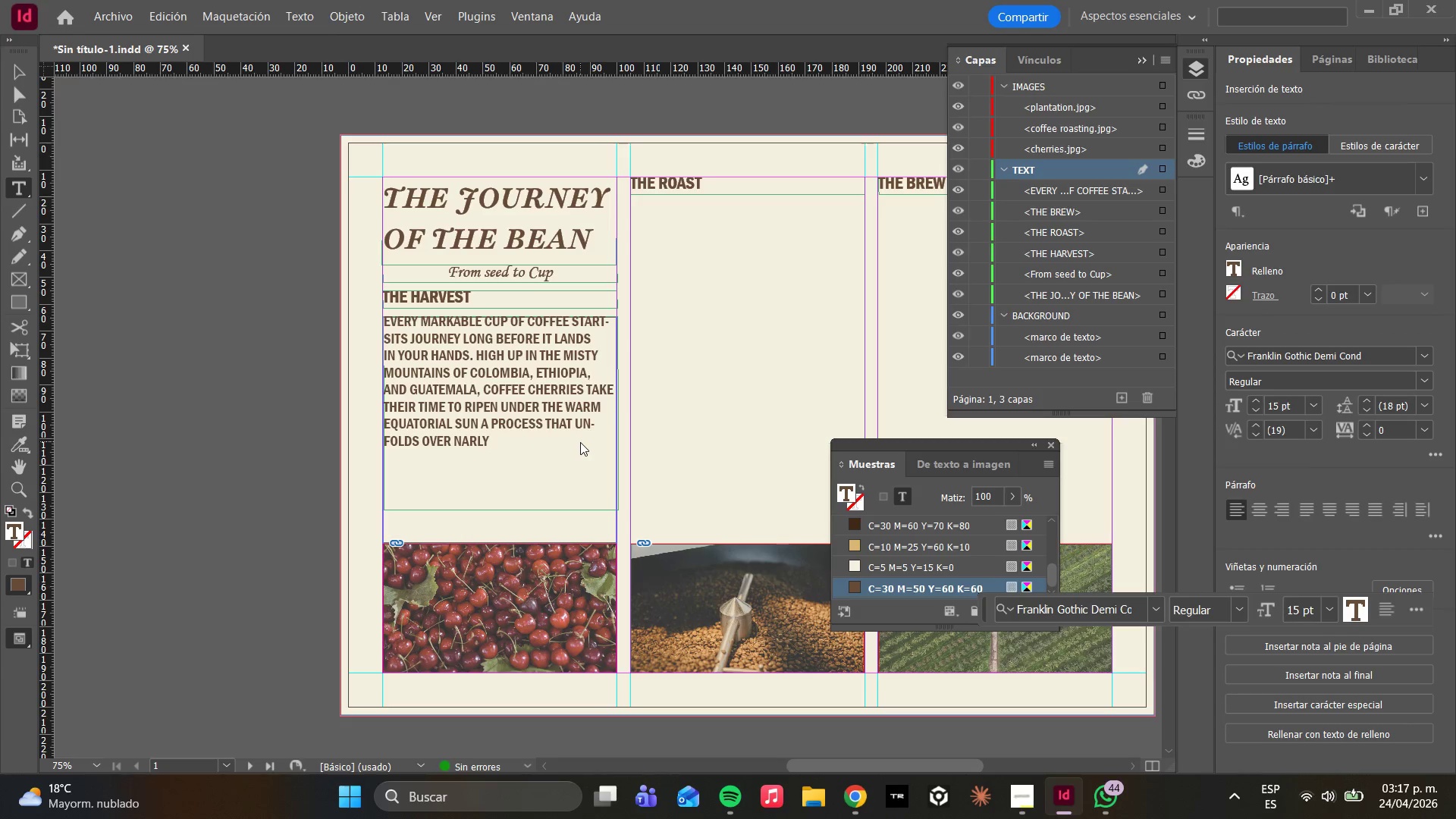 
key(W)
 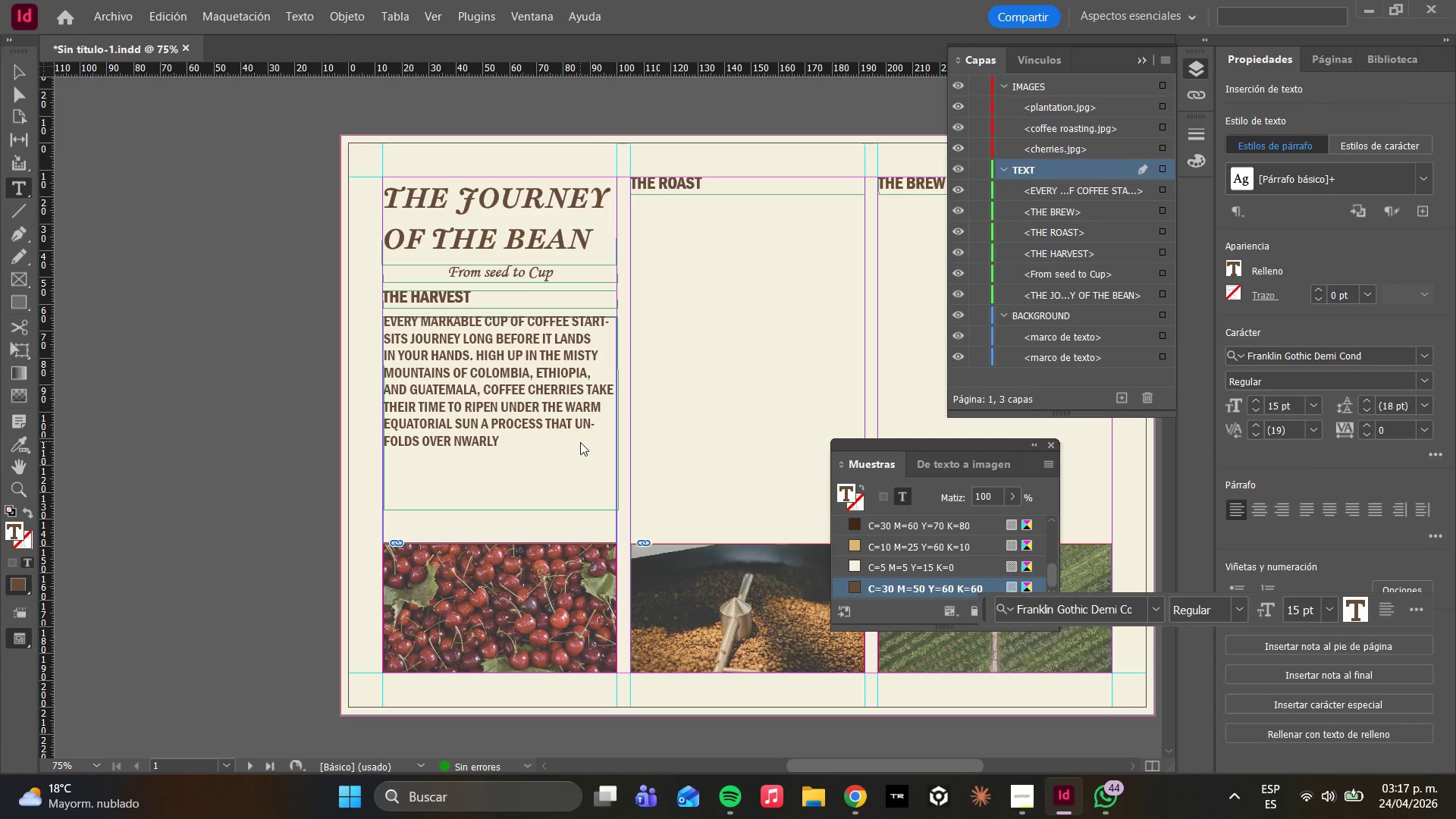 
key(Backspace)
 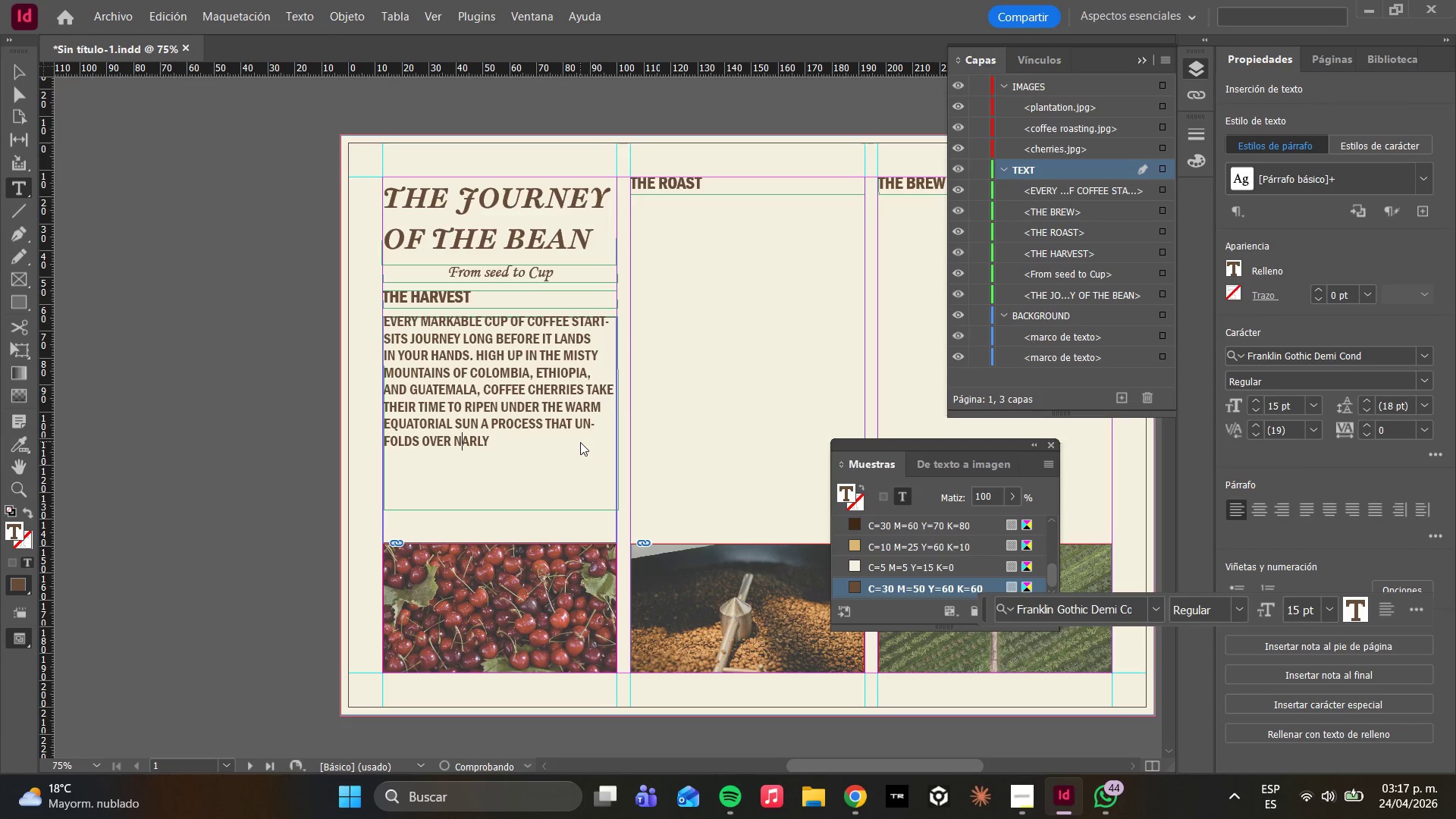 
key(E)
 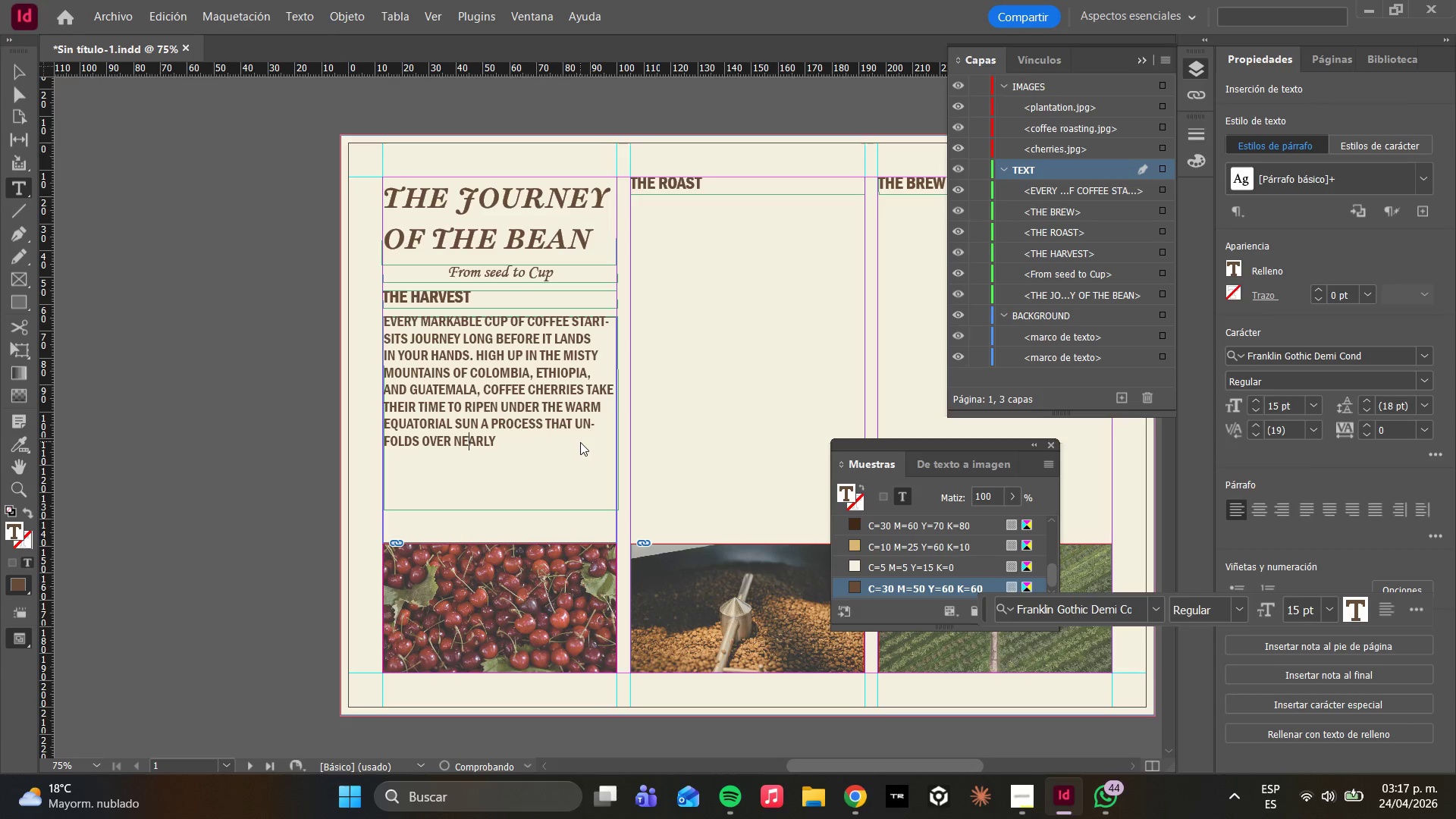 
key(ArrowDown)
 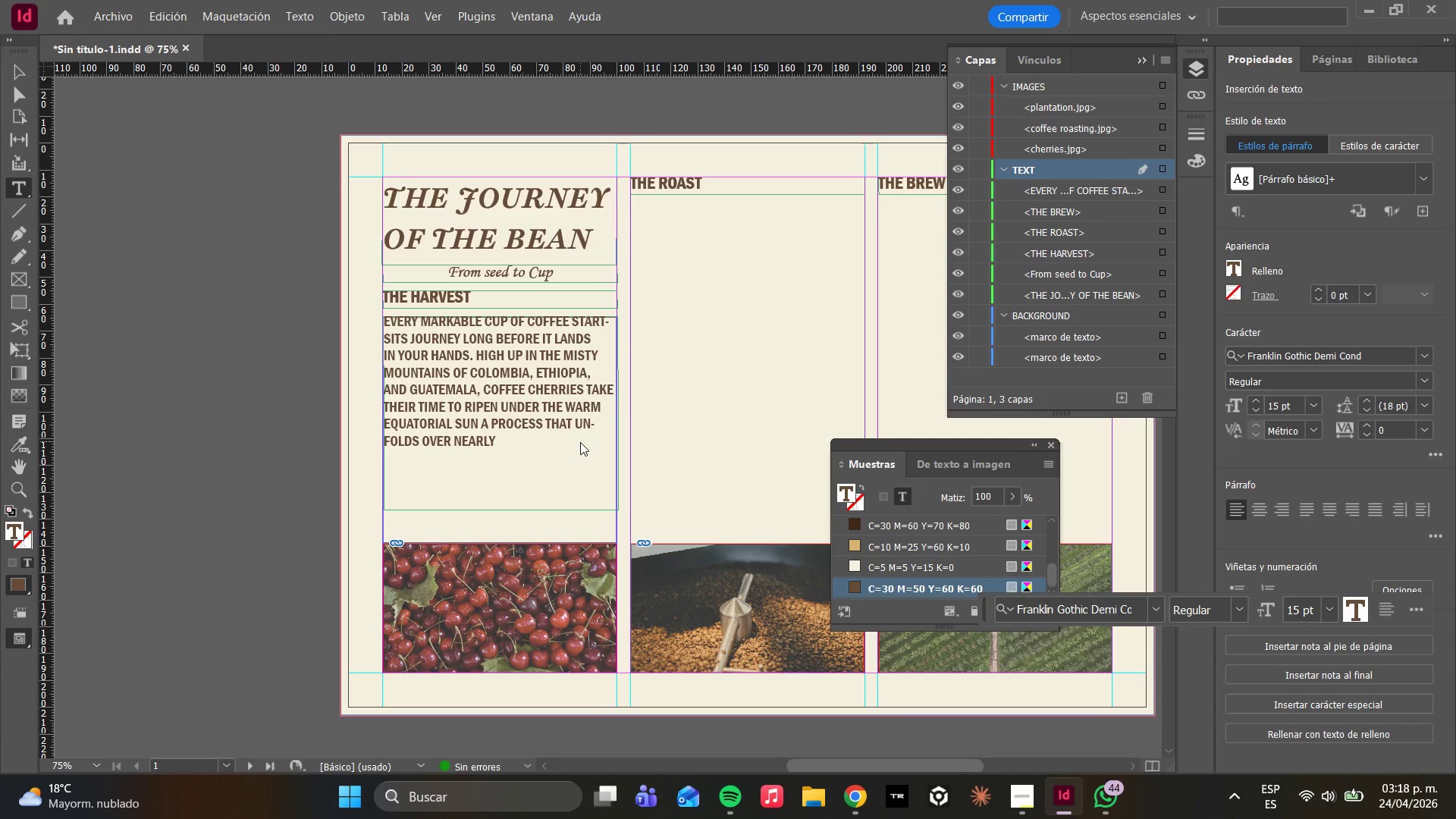 
type(a full year, from )
 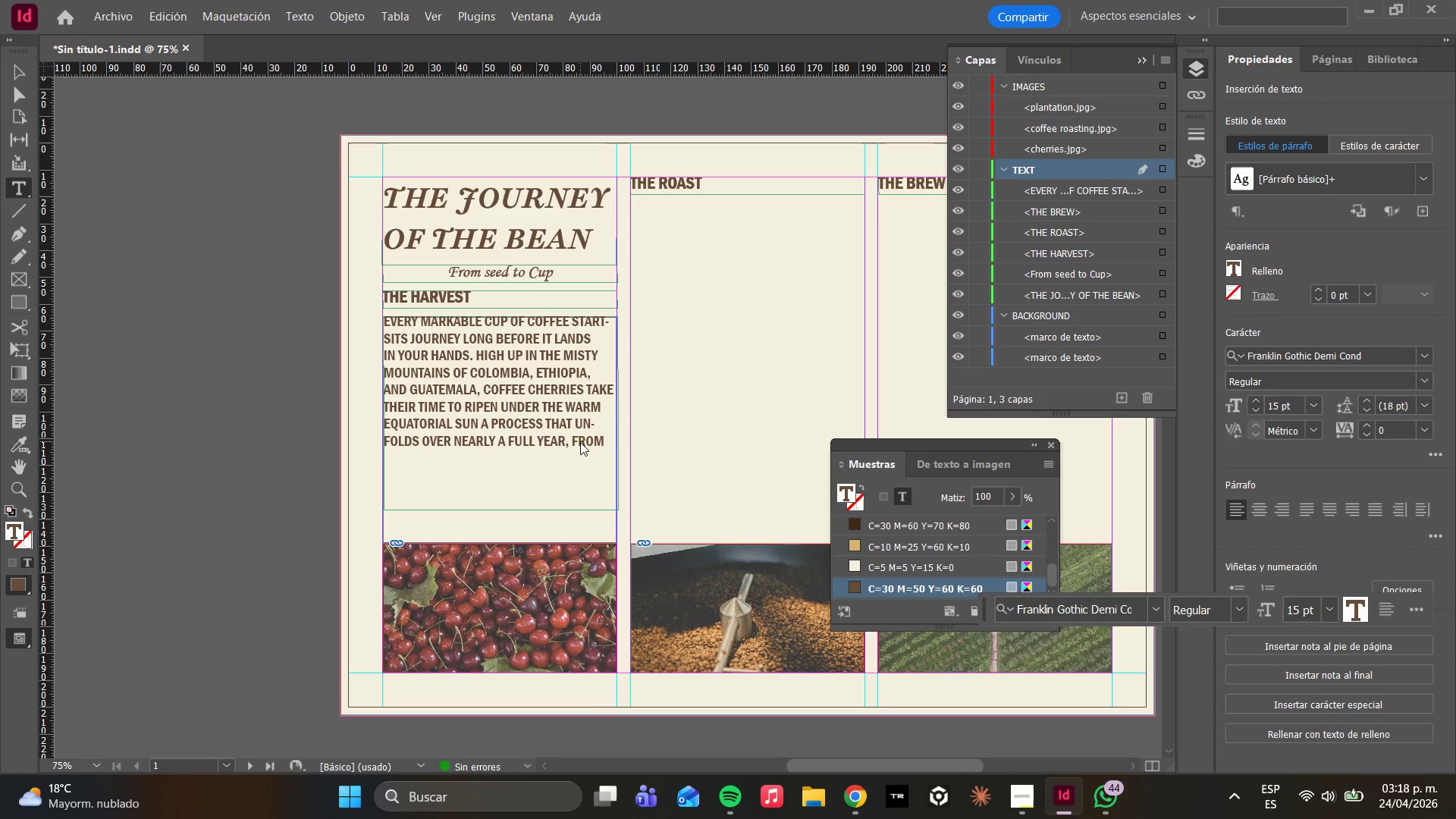 
type(flower )
 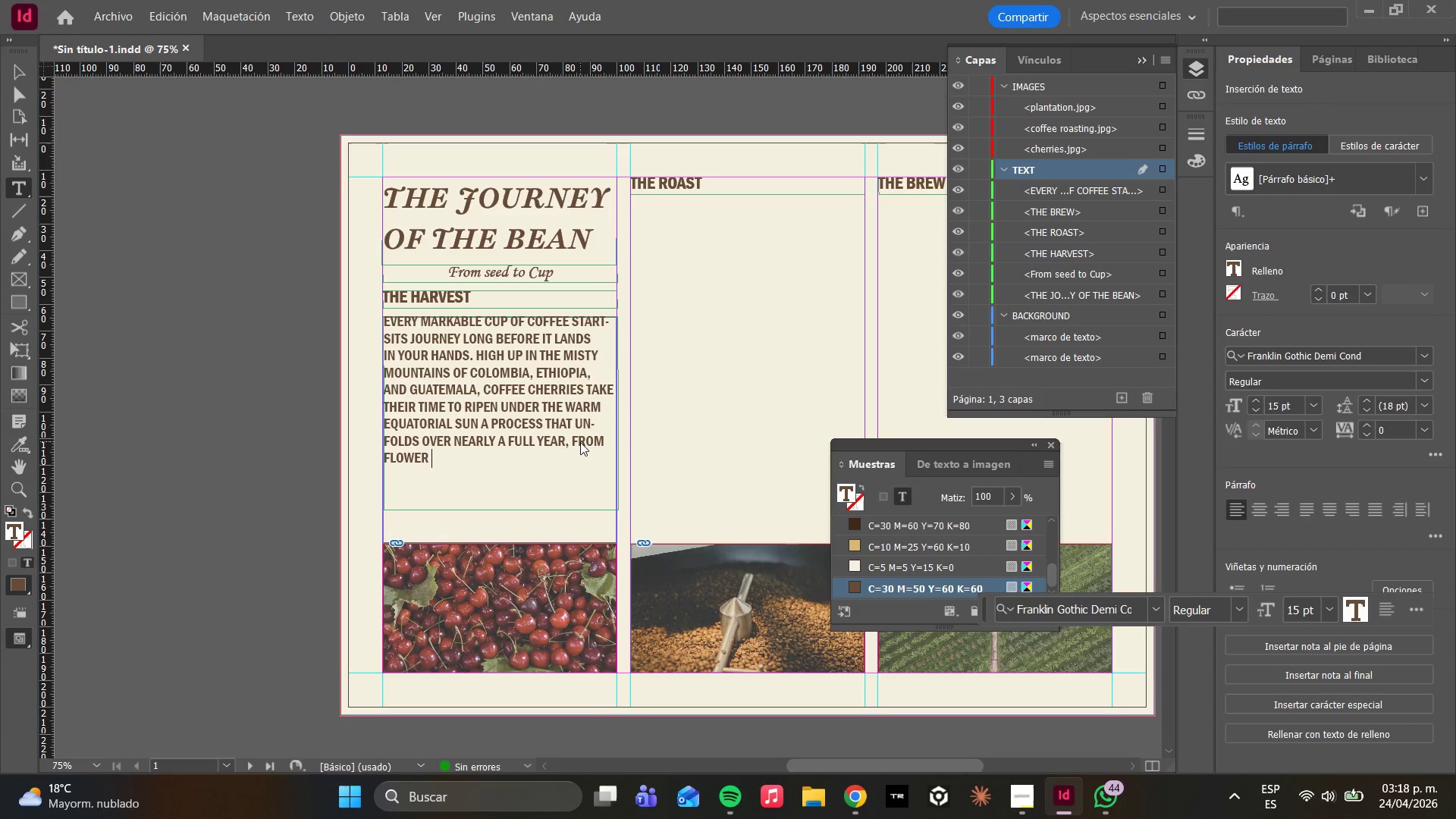 
type(to fruit )
 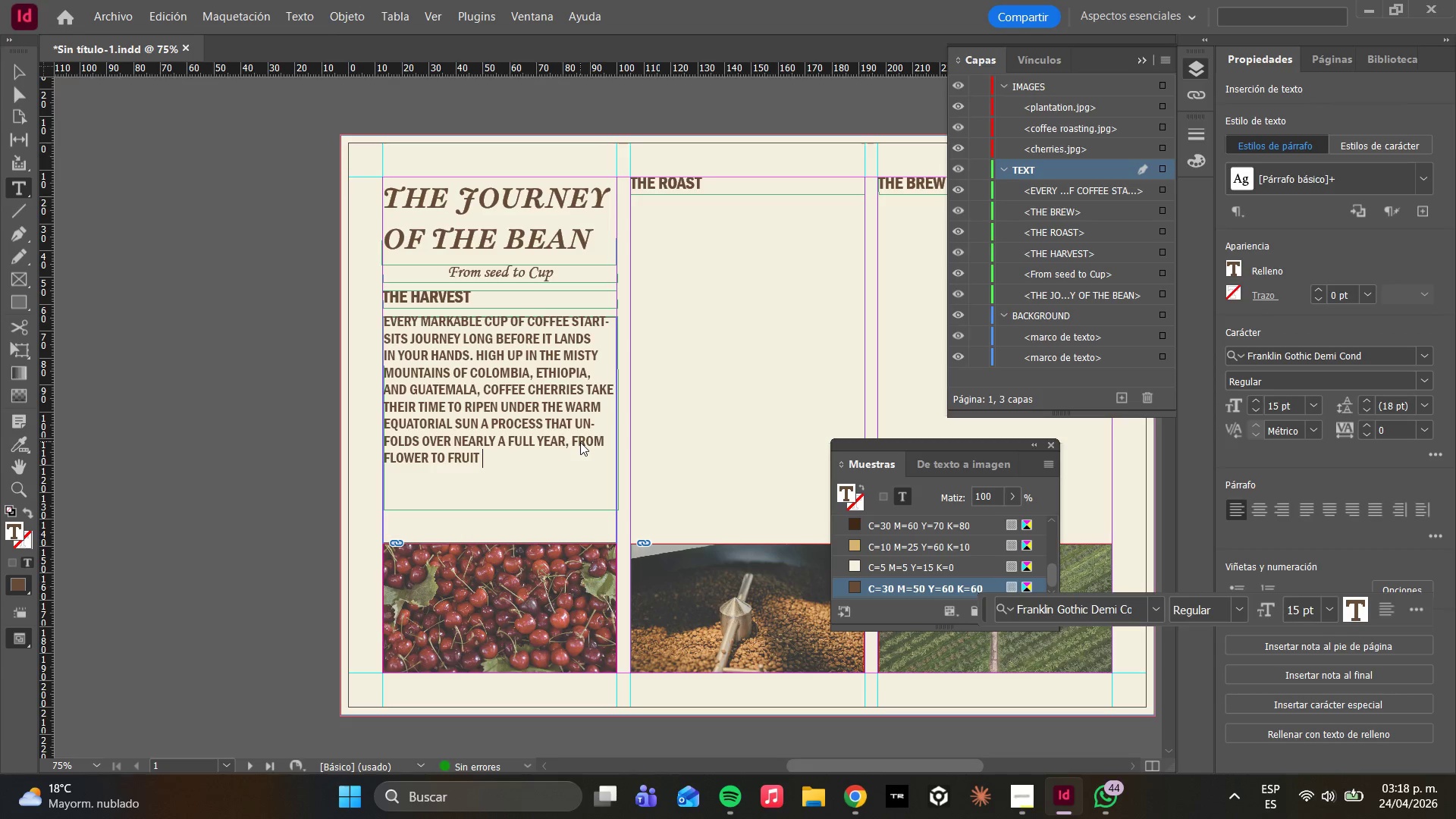 
key(Backspace)
 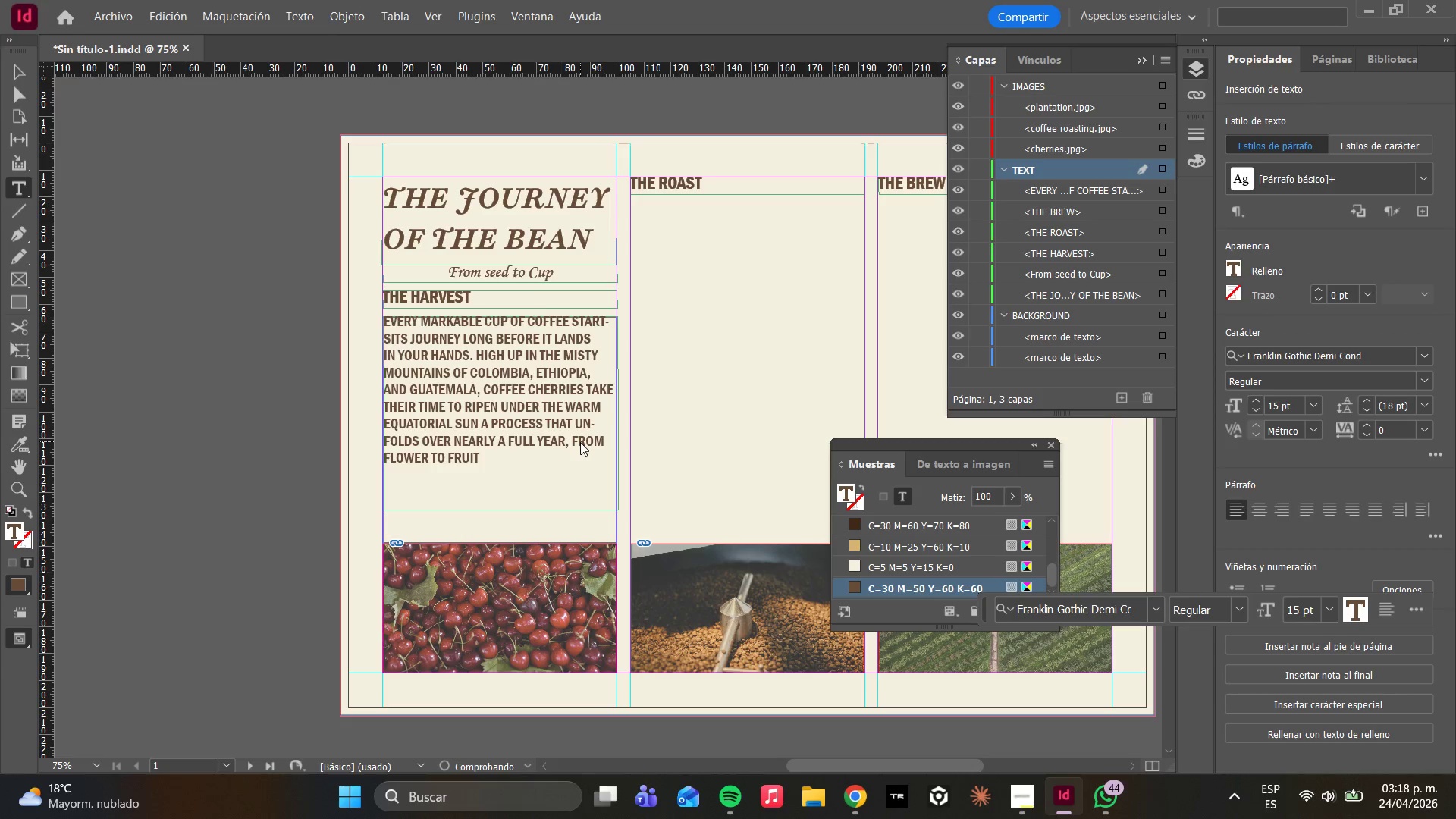 
key(Period)
 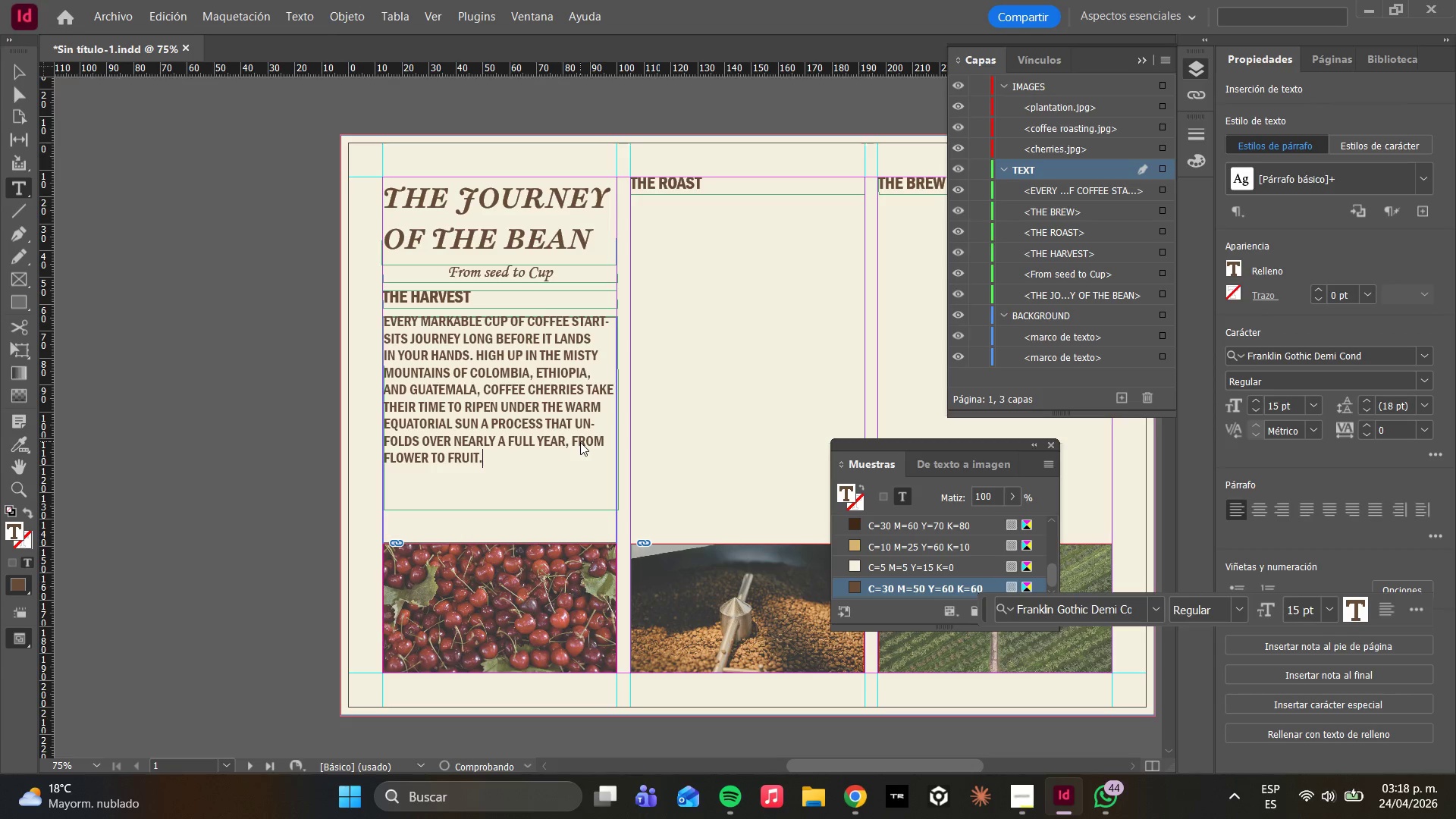 
key(Enter)
 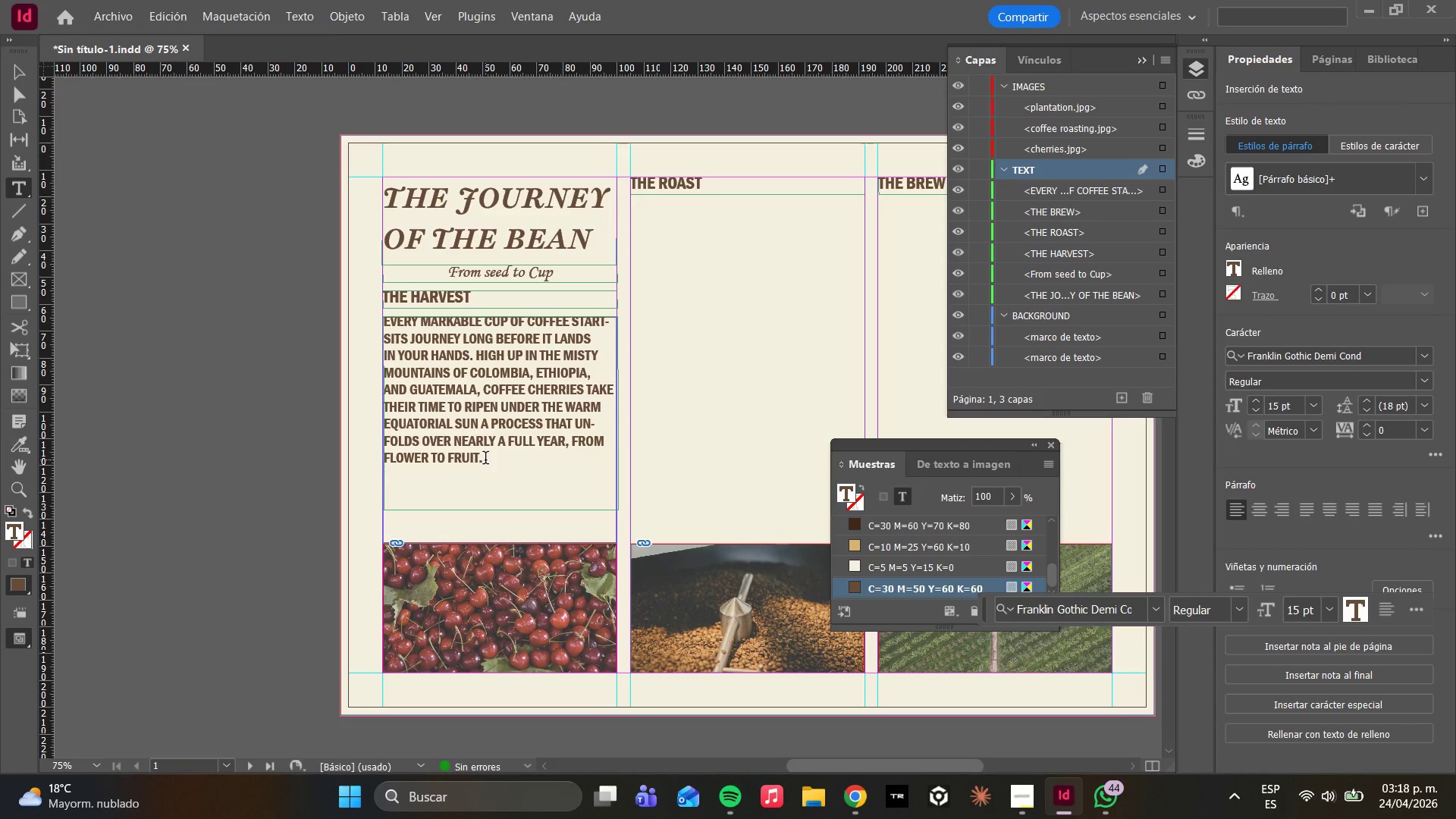 
wait(31.19)
 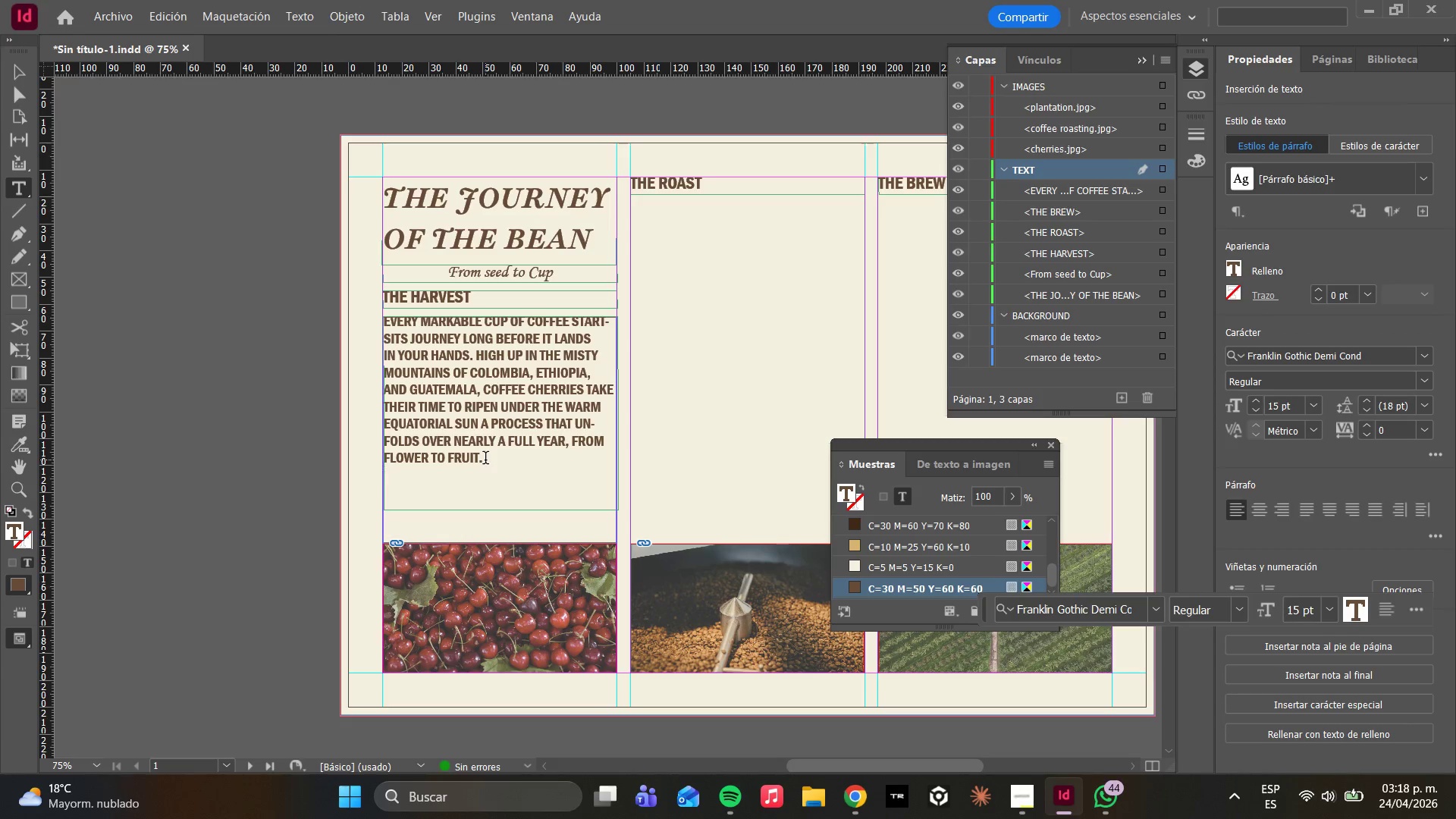 
key(Enter)
 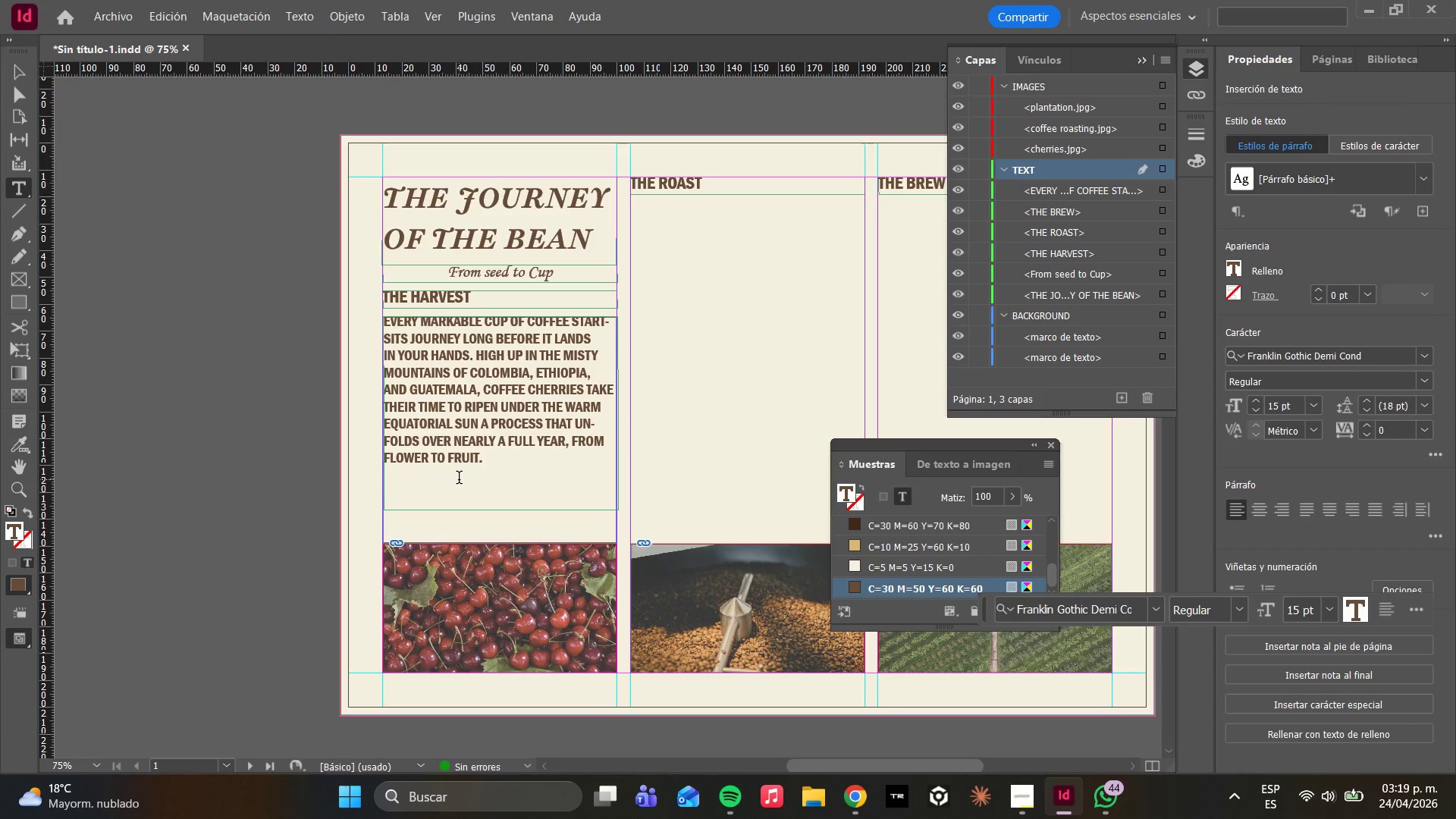 
key(Backspace)
 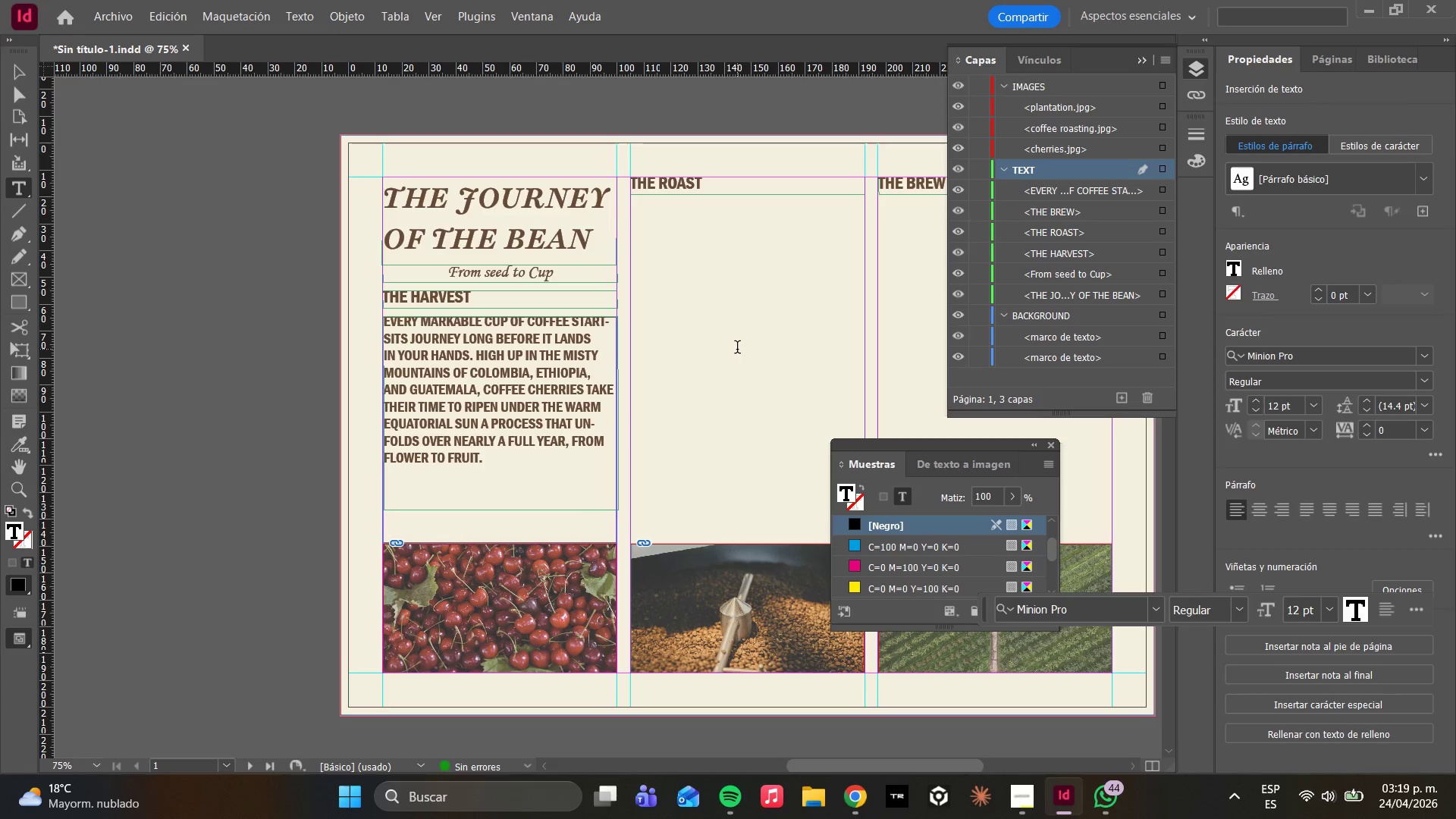 
key(Escape)
 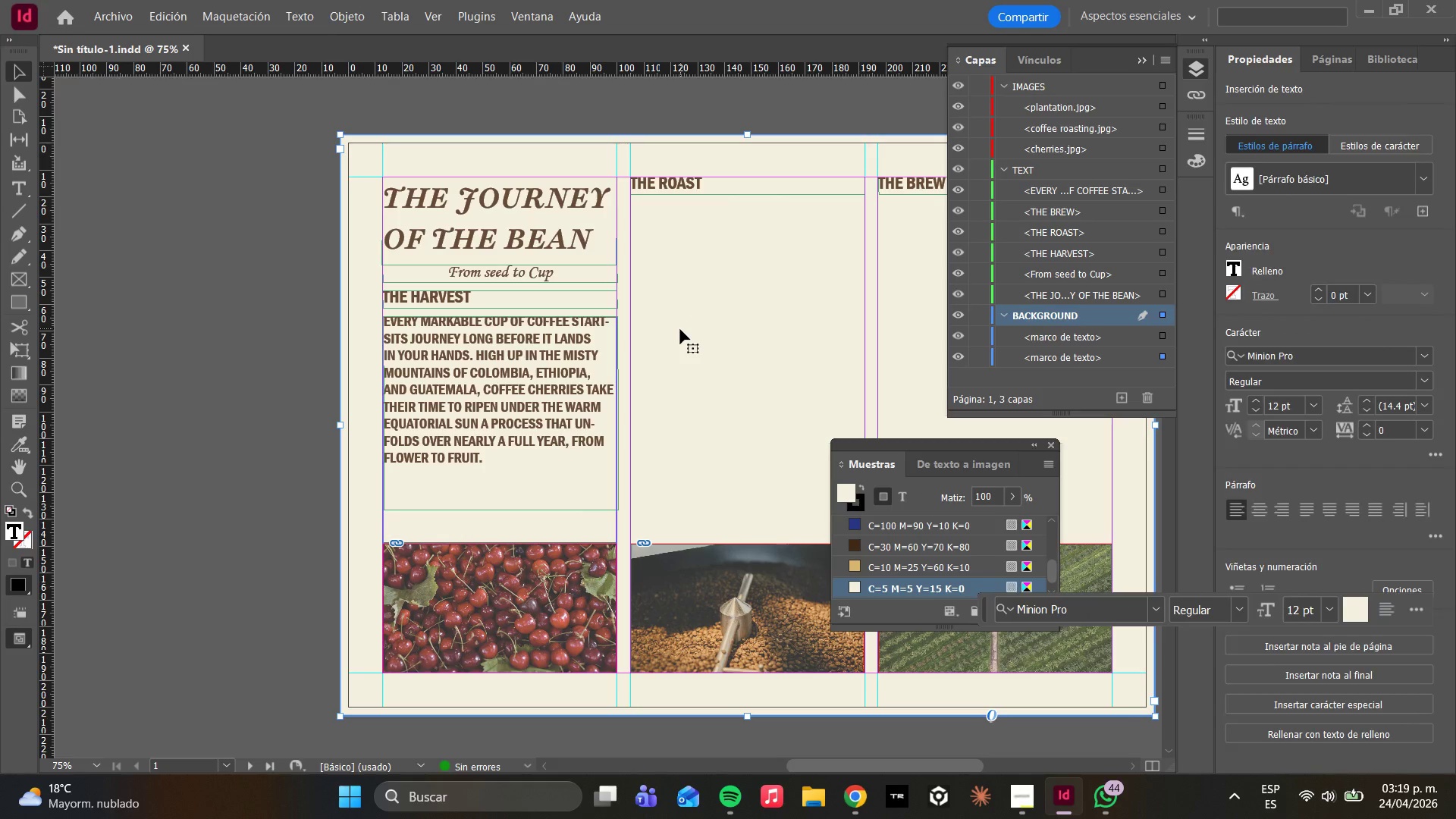 
key(Escape)
 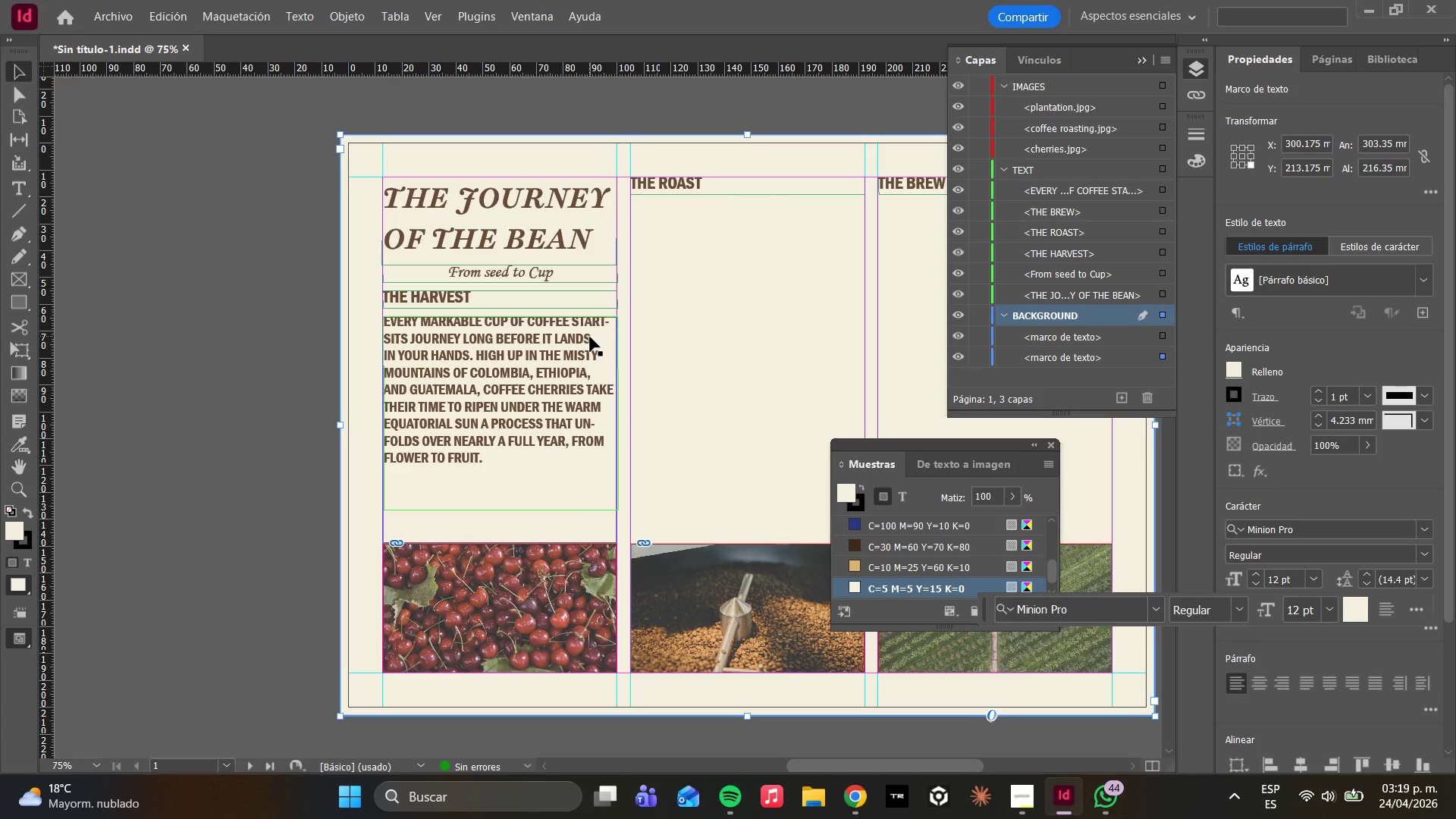 
left_click([590, 337])
 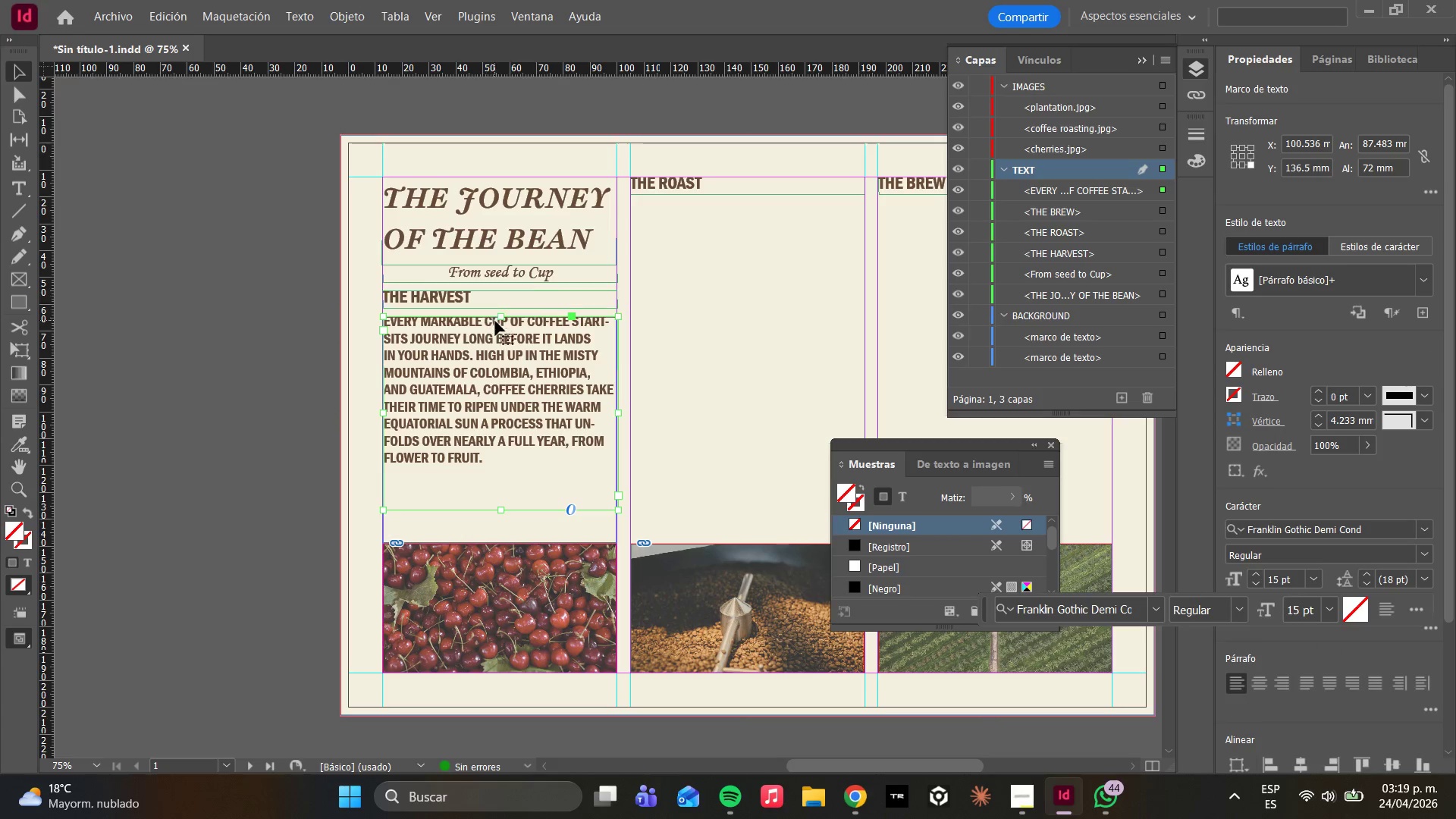 
left_click_drag(start_coordinate=[504, 339], to_coordinate=[502, 348])
 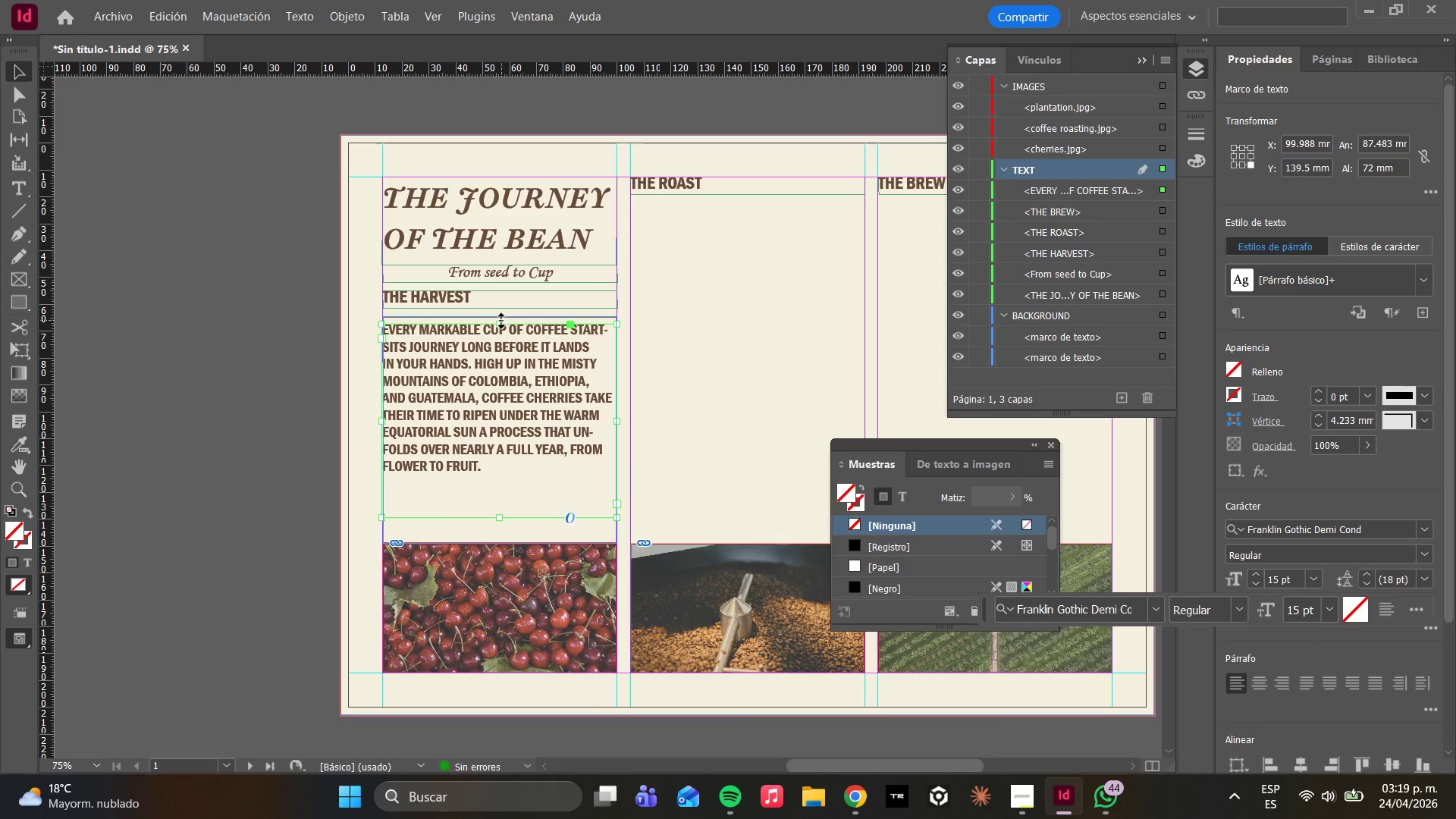 
left_click_drag(start_coordinate=[501, 321], to_coordinate=[503, 314])
 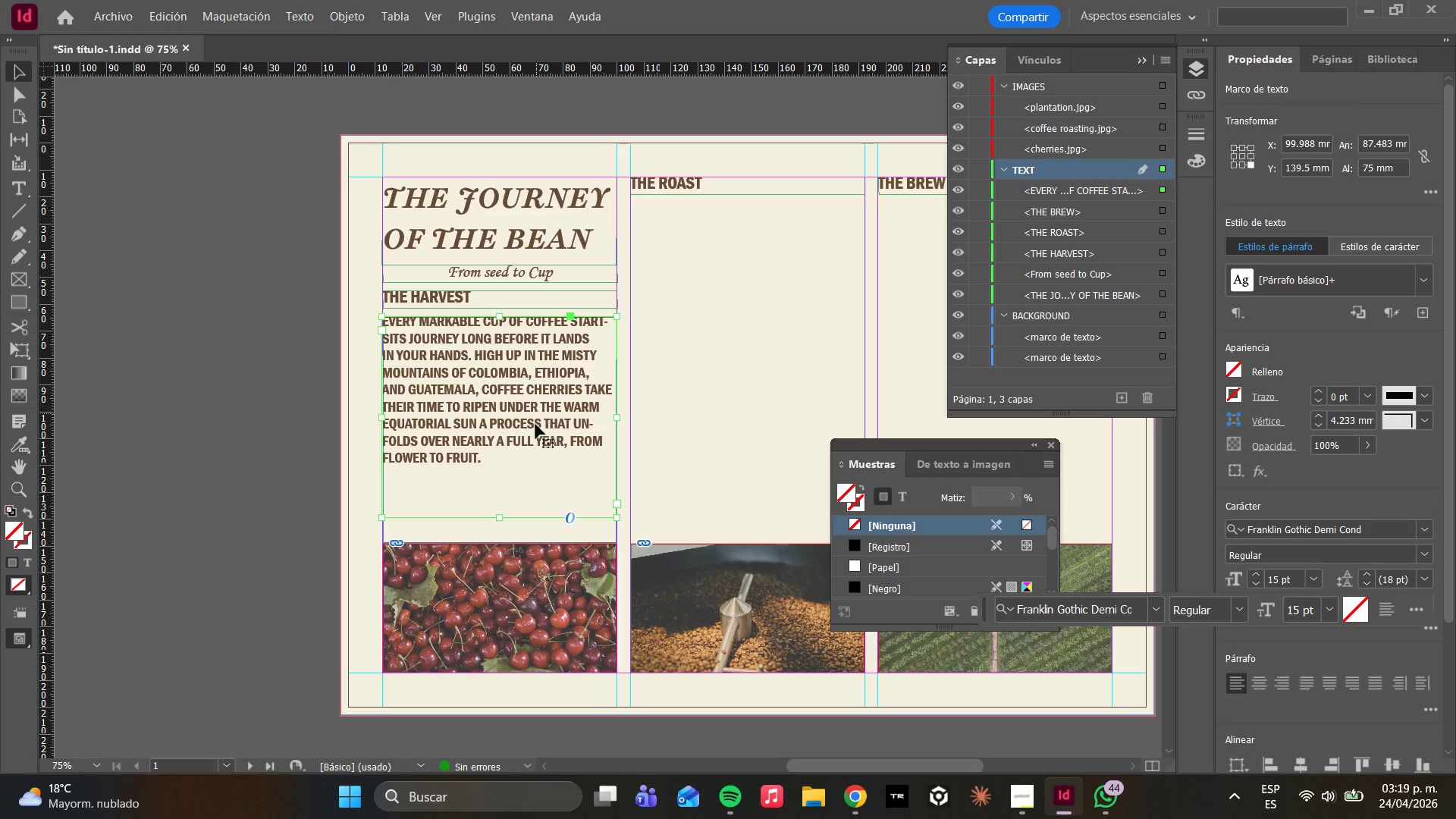 
left_click_drag(start_coordinate=[500, 517], to_coordinate=[506, 499])
 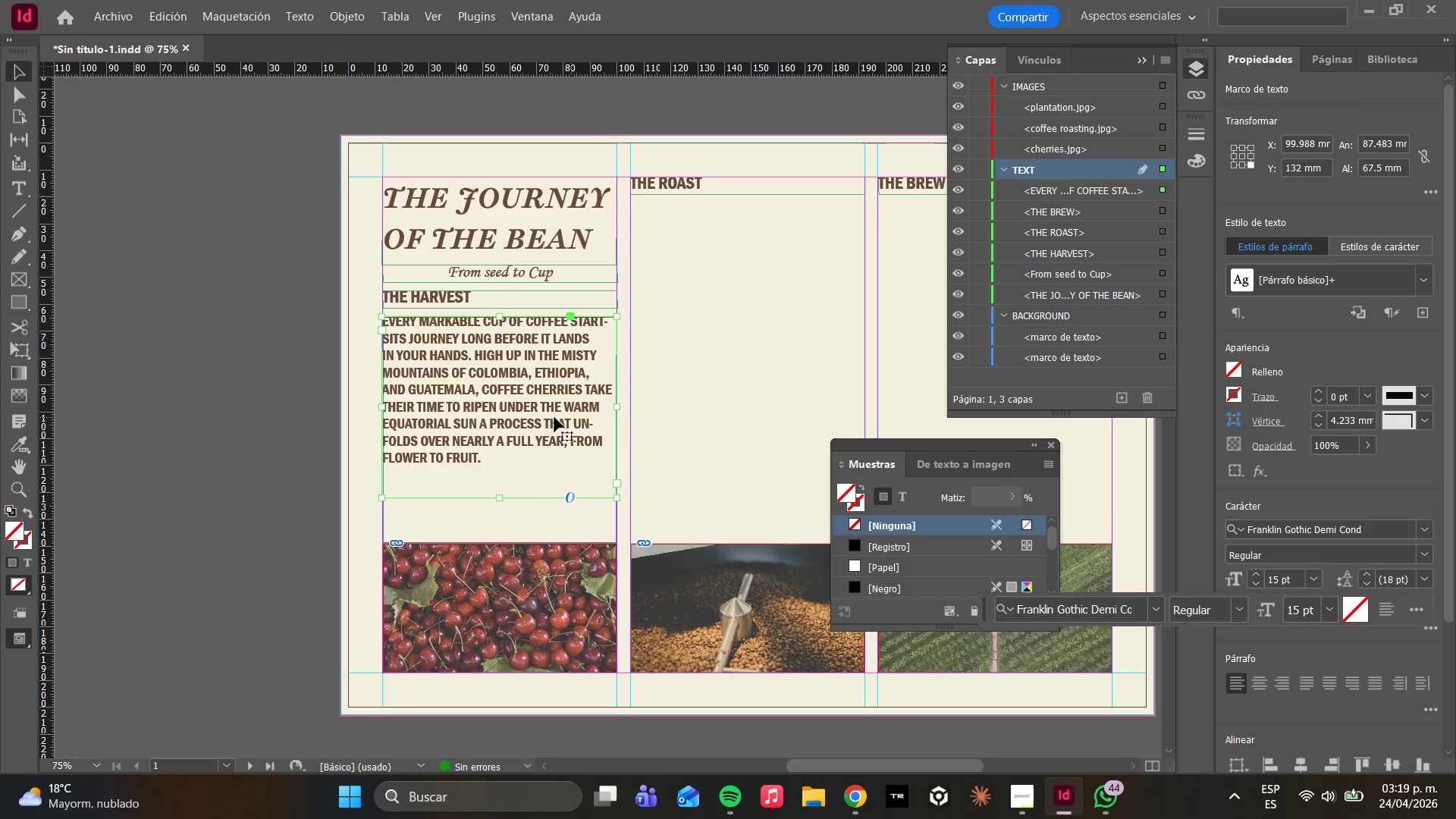 
left_click_drag(start_coordinate=[551, 417], to_coordinate=[549, 431])
 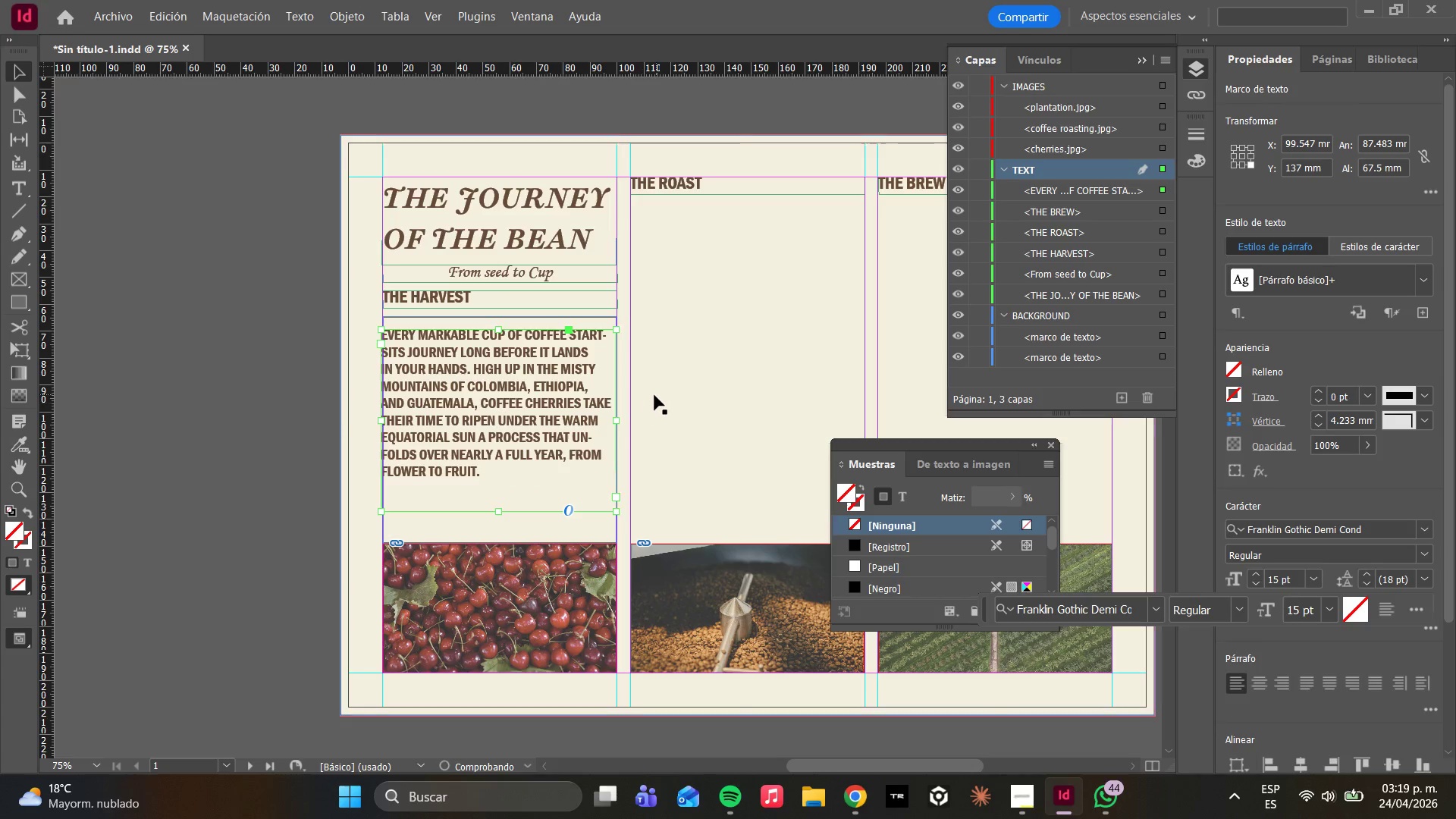 
left_click([658, 393])
 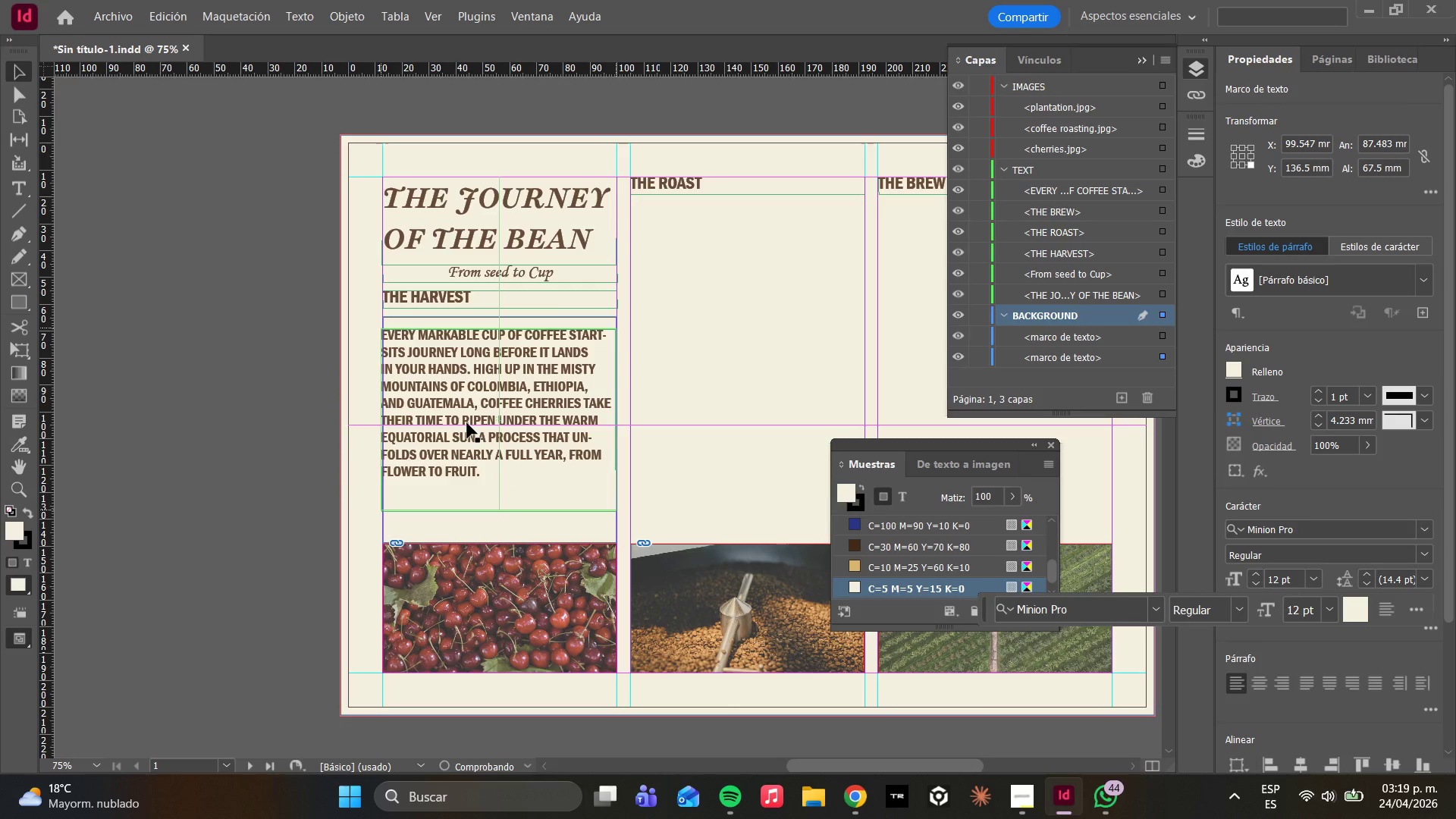 
left_click_drag(start_coordinate=[479, 415], to_coordinate=[482, 415])
 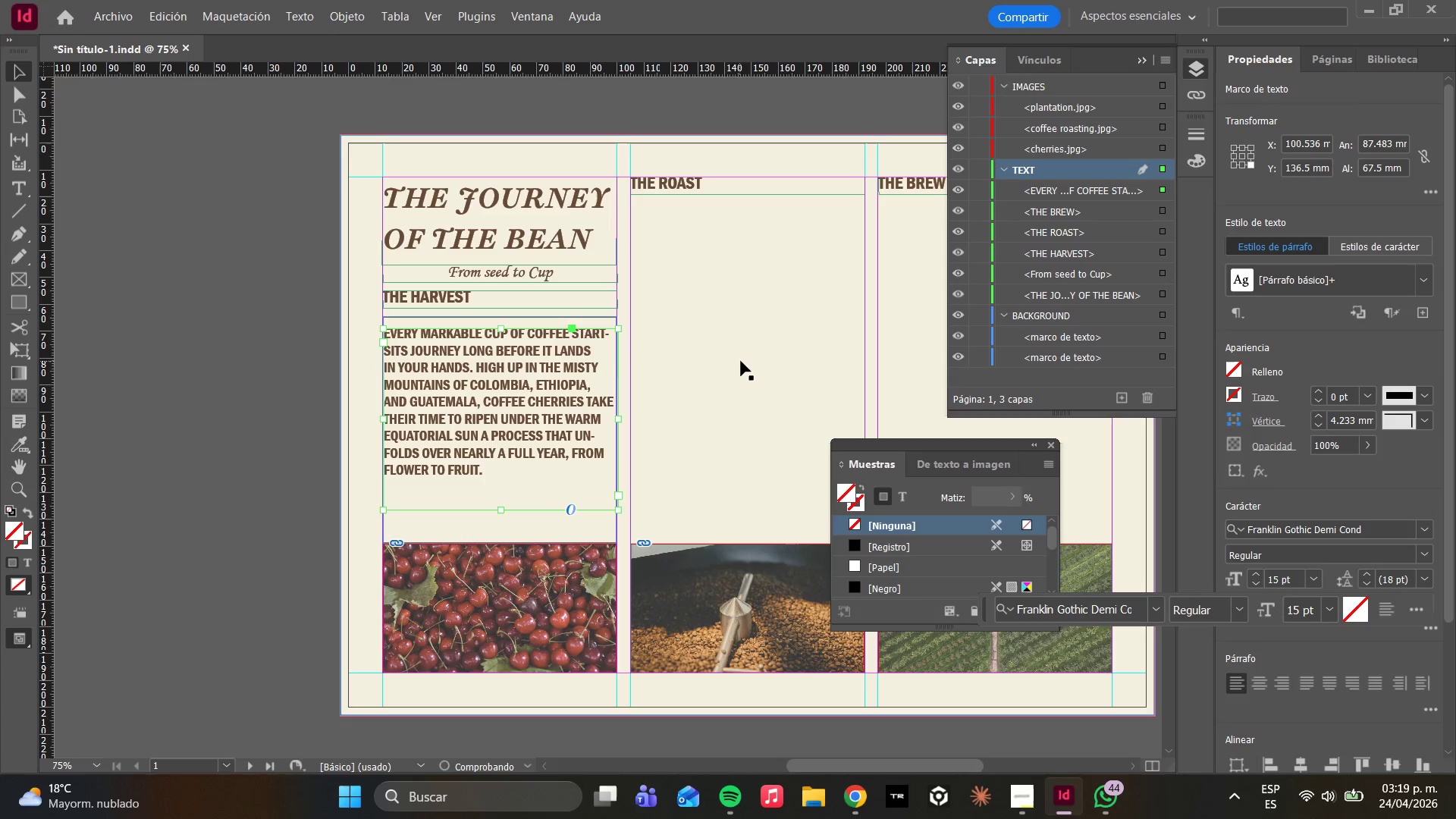 
left_click([742, 354])
 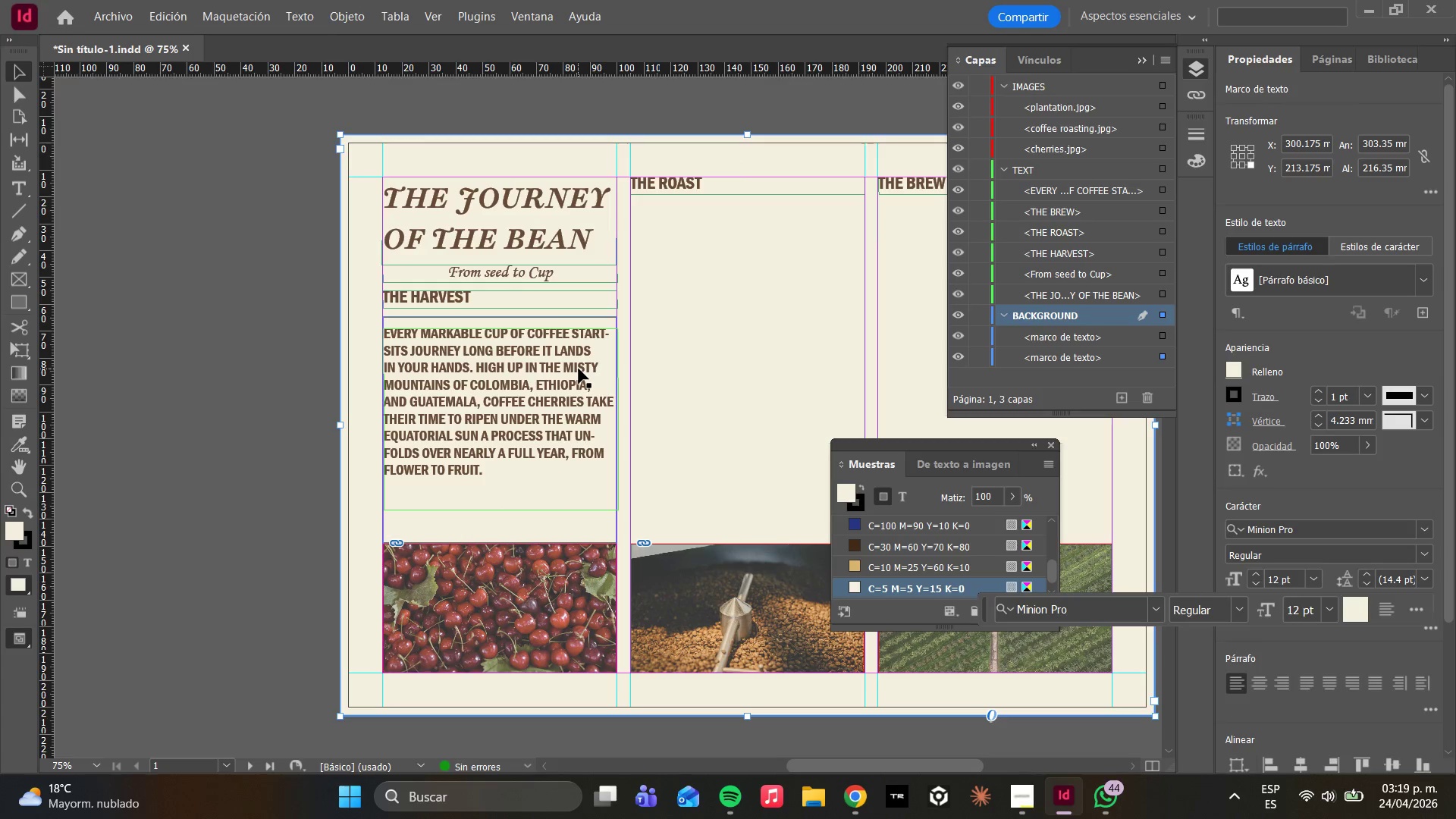 
left_click([579, 369])
 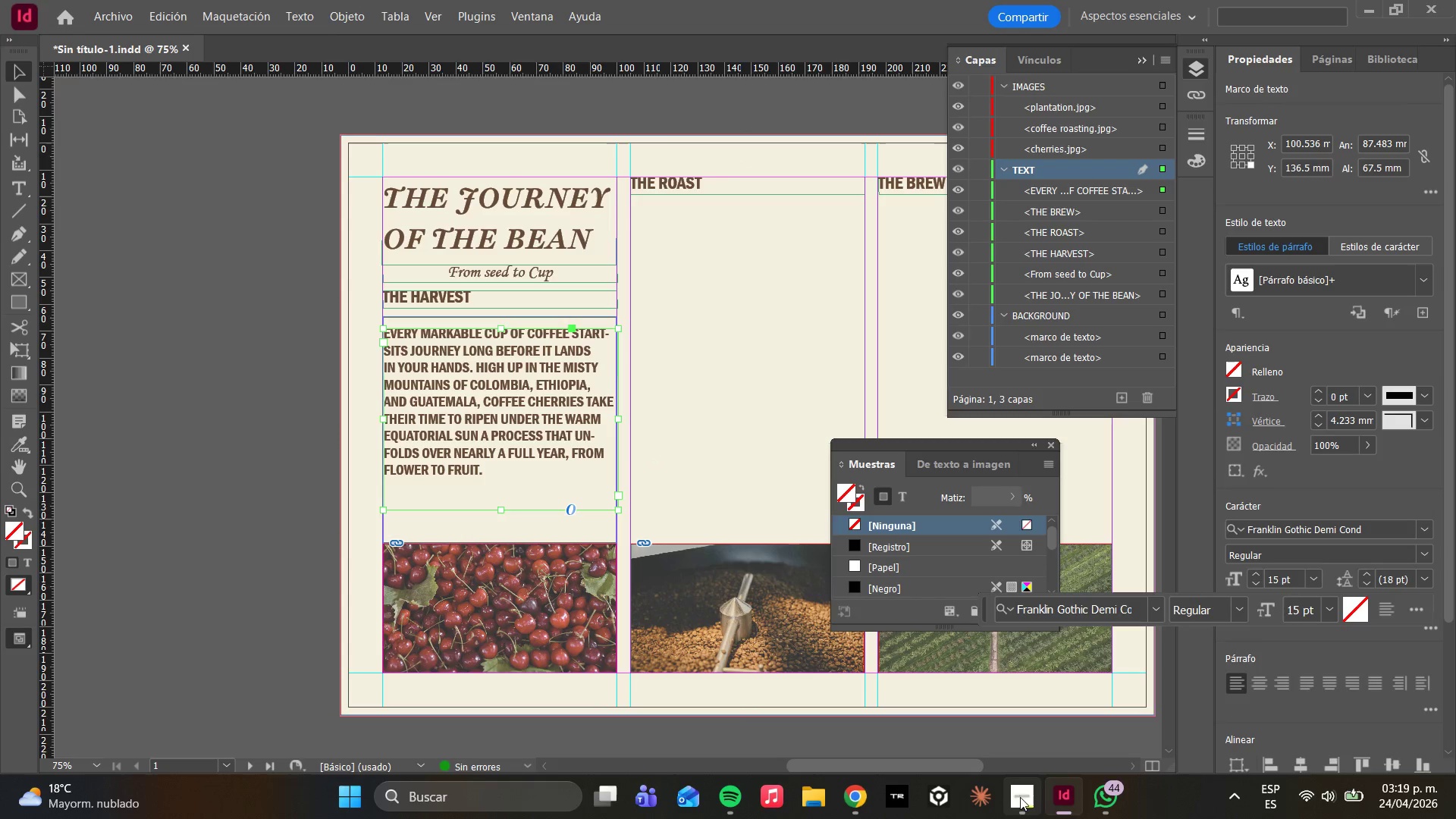 
left_click([1022, 807])